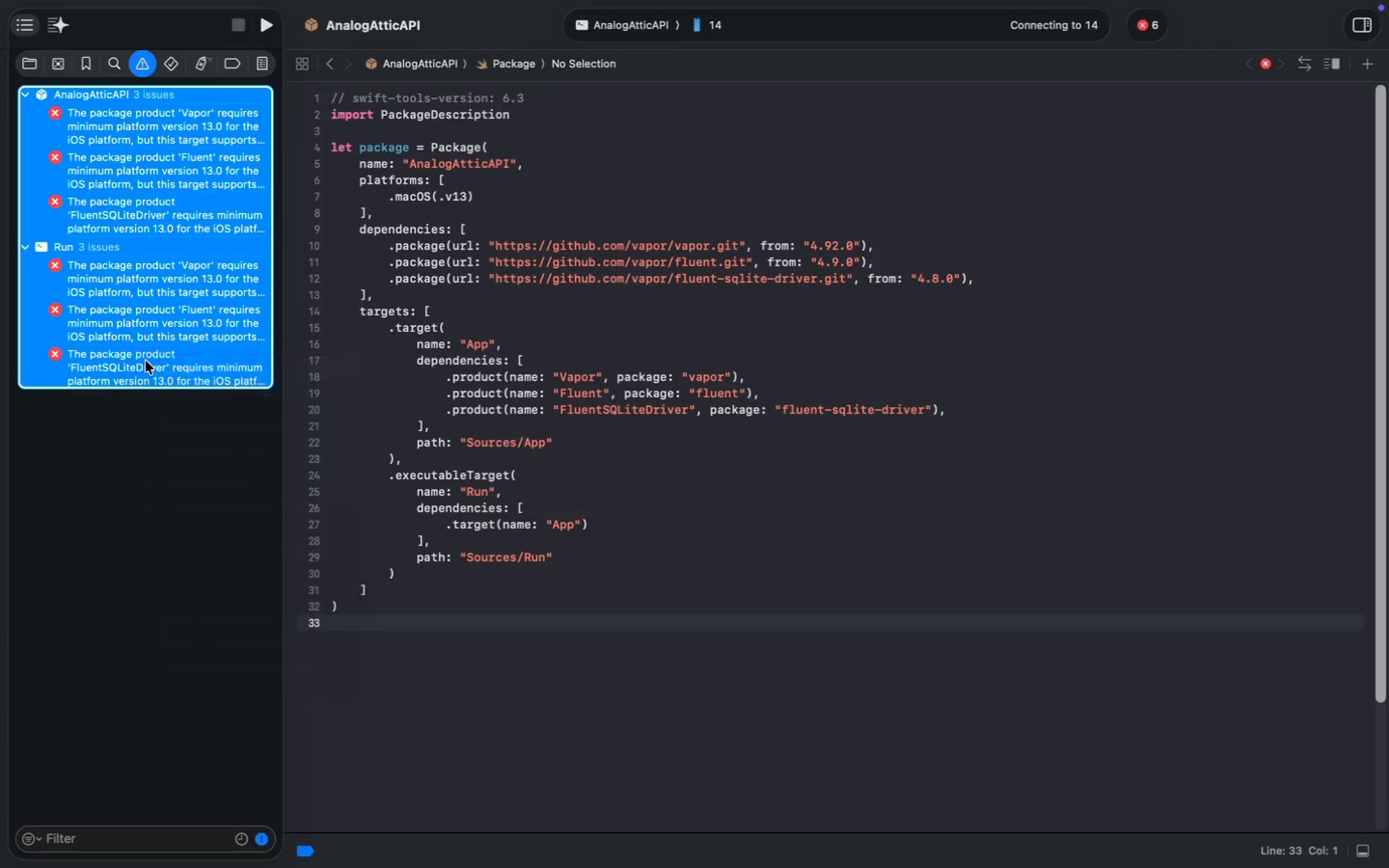 
key(Meta+V)
 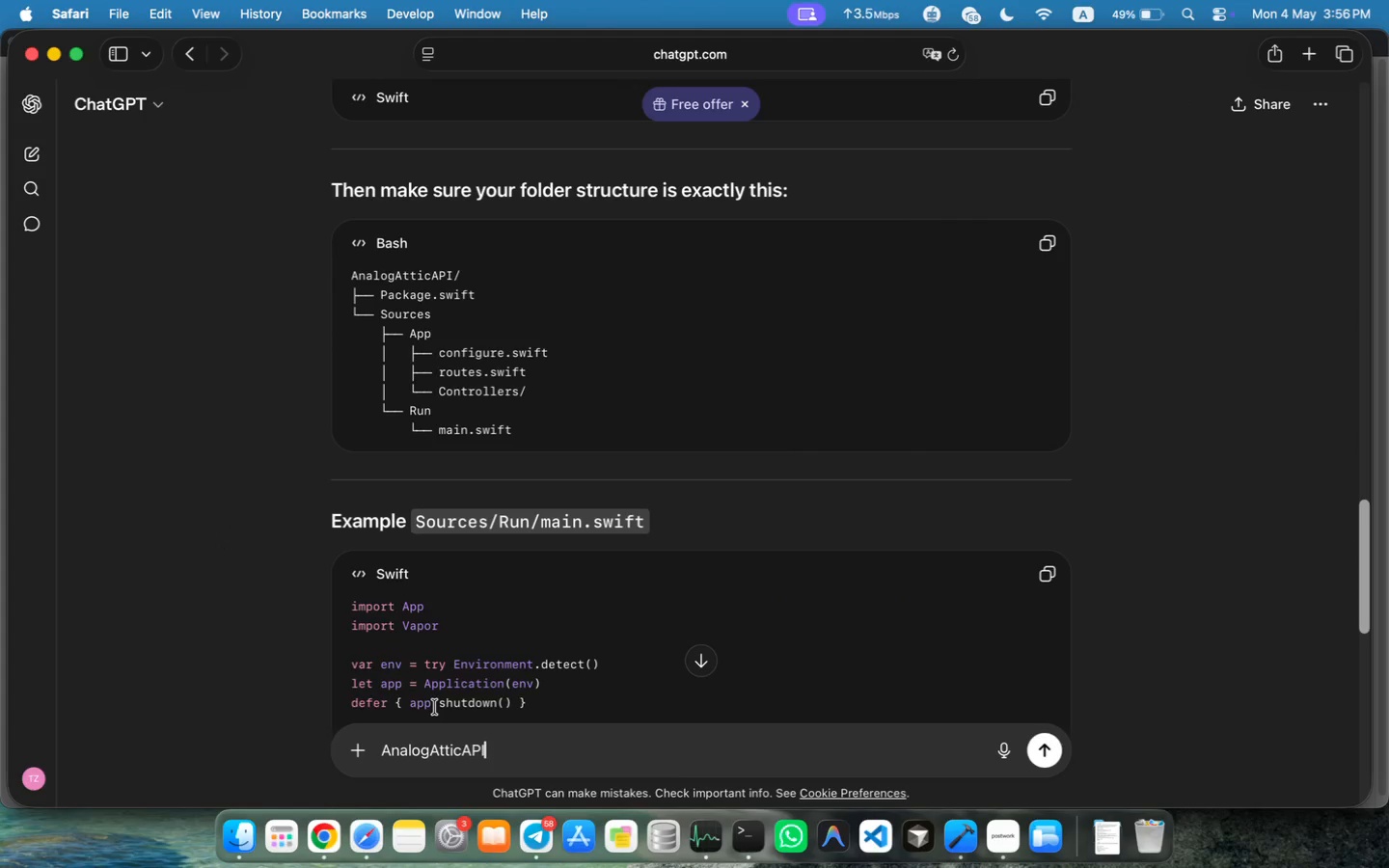 
key(Meta+Z)
 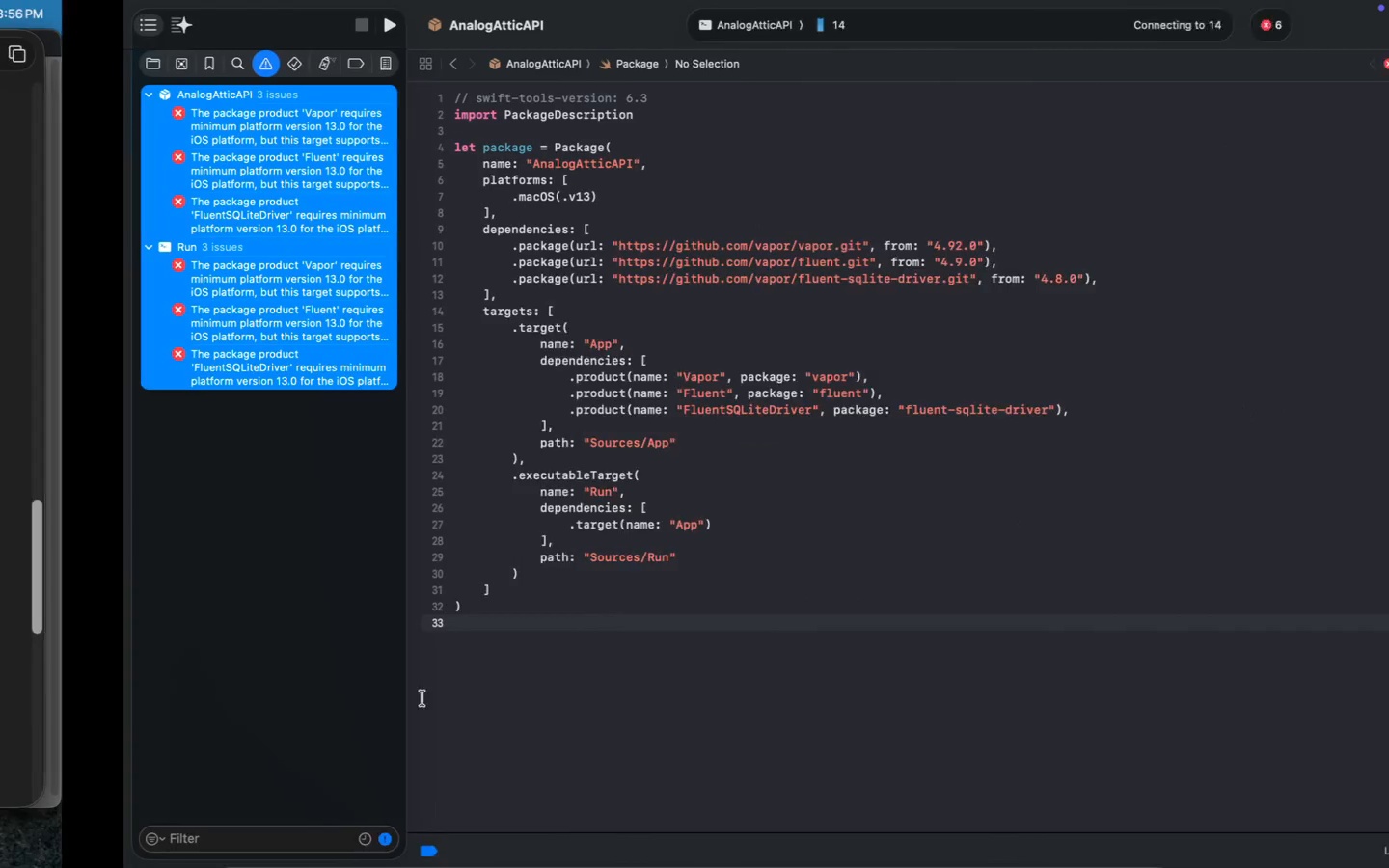 
left_click([77, 419])
 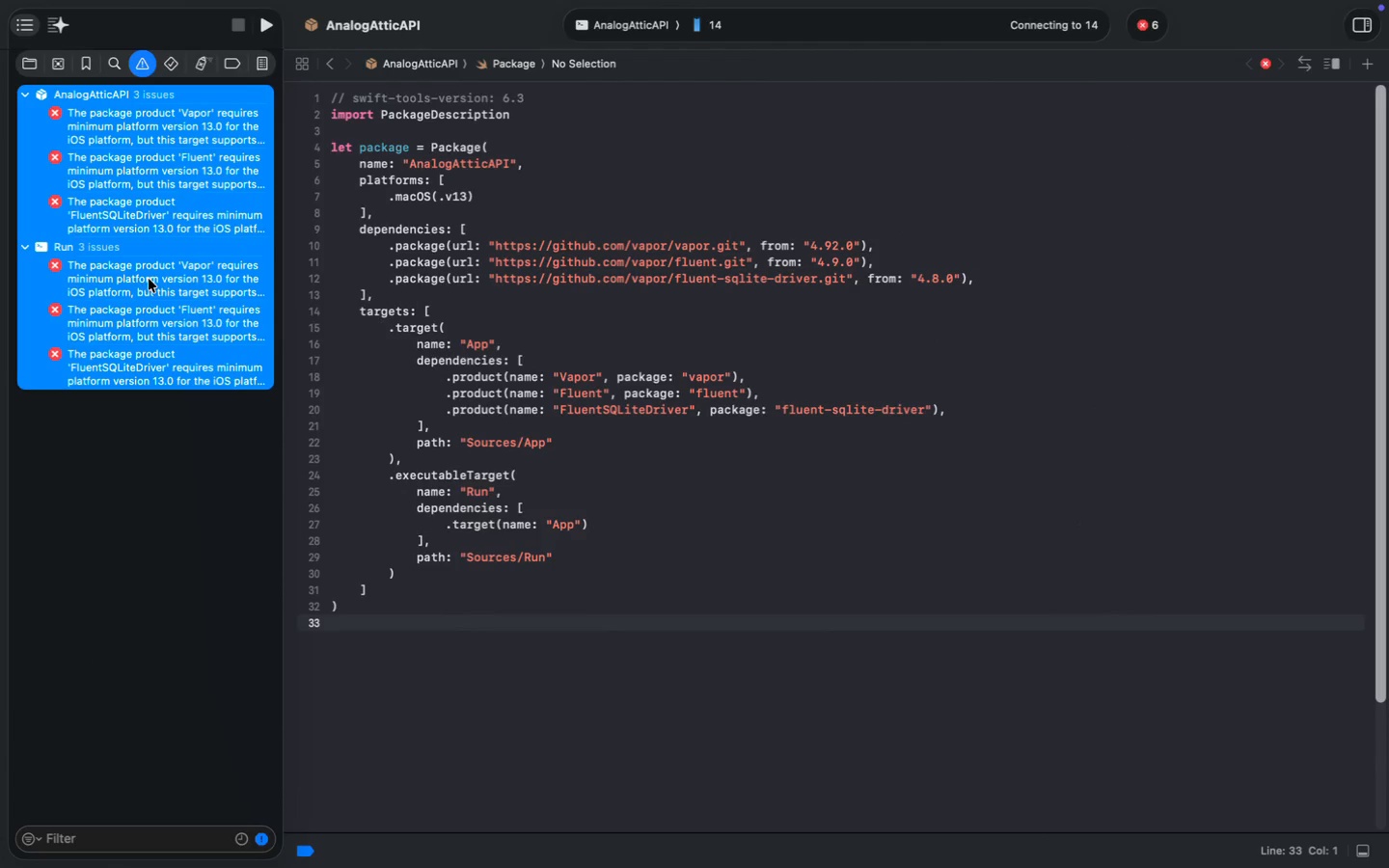 
left_click([159, 187])
 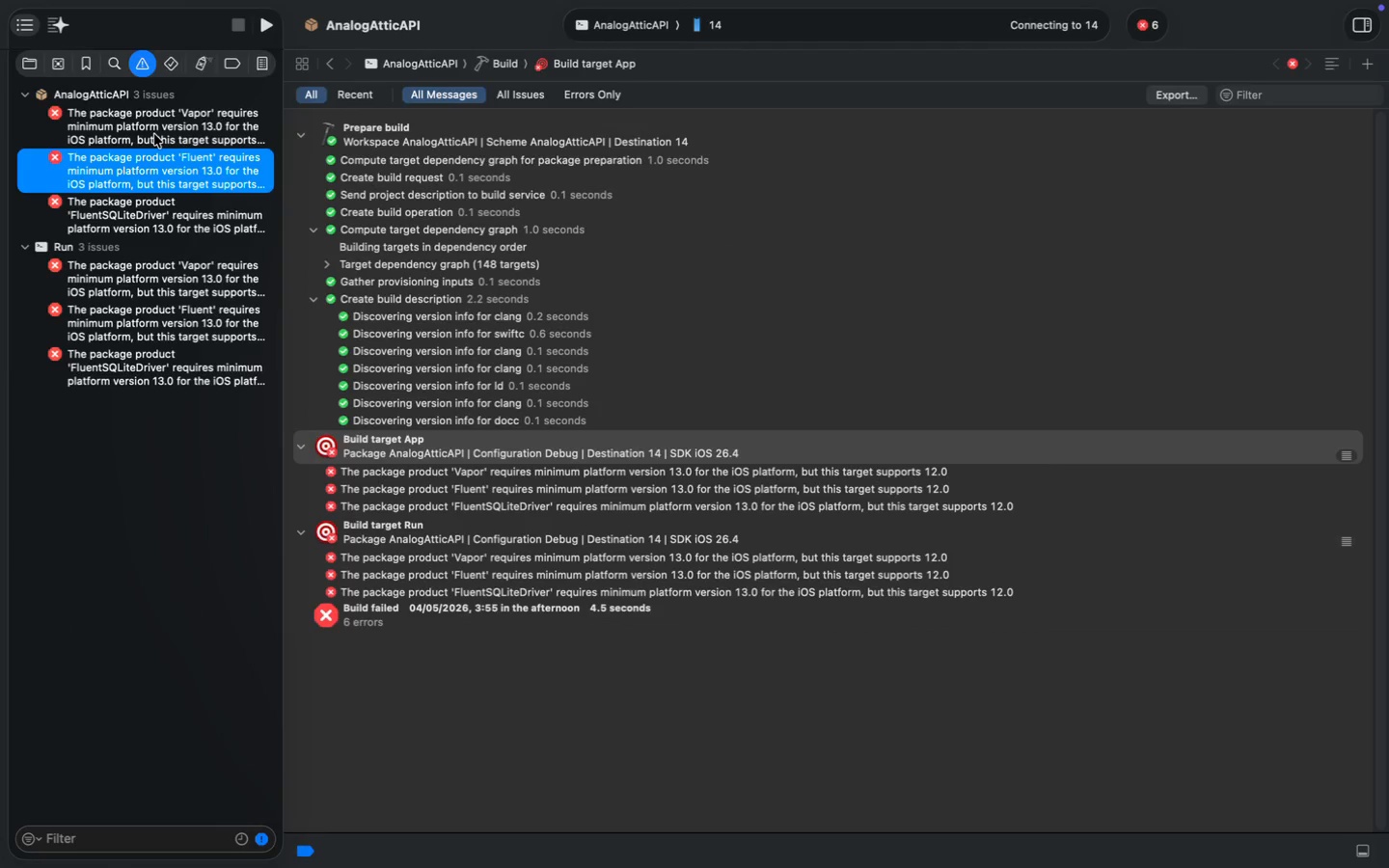 
left_click([159, 129])
 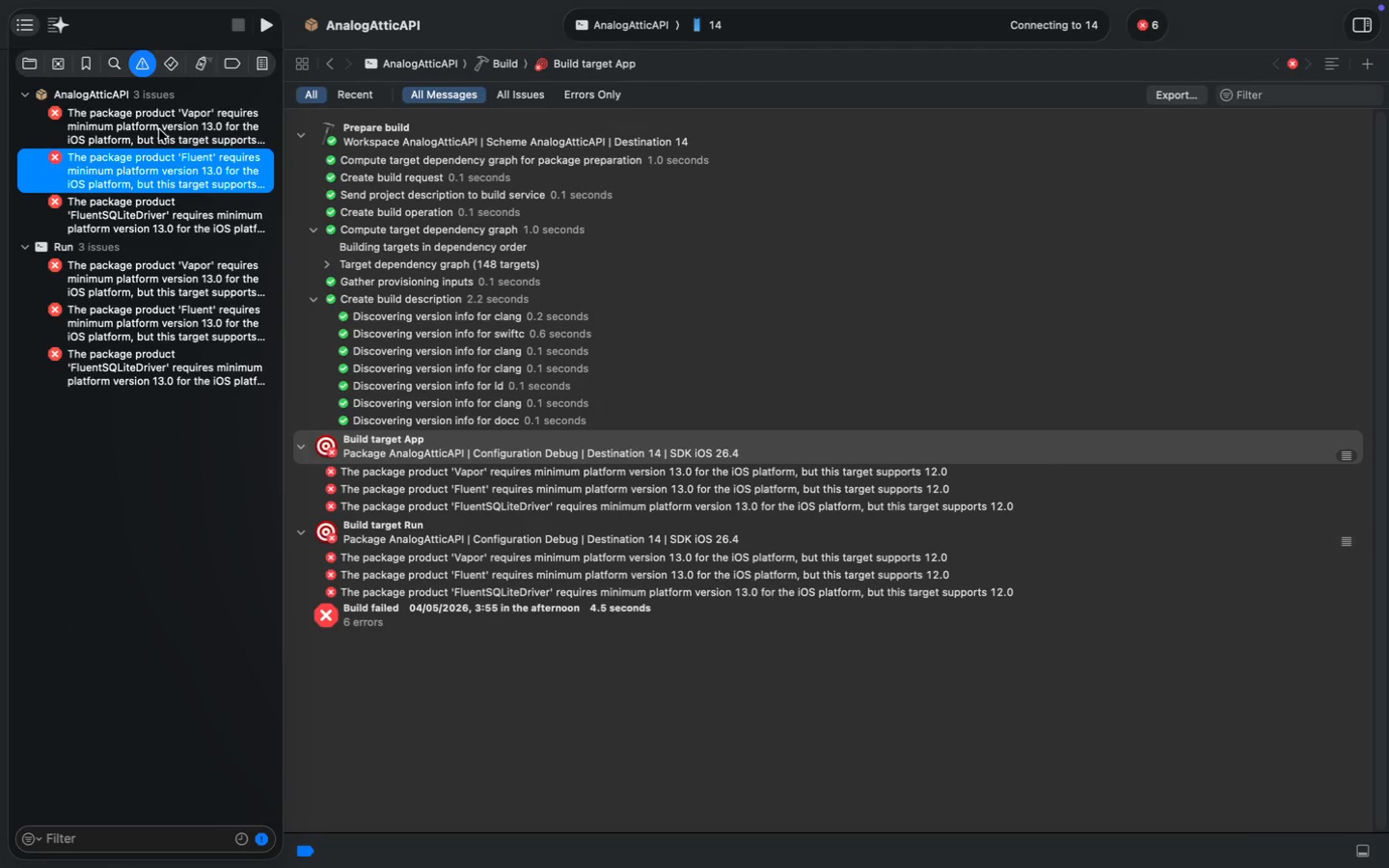 
left_click_drag(start_coordinate=[455, 704], to_coordinate=[350, 569])
 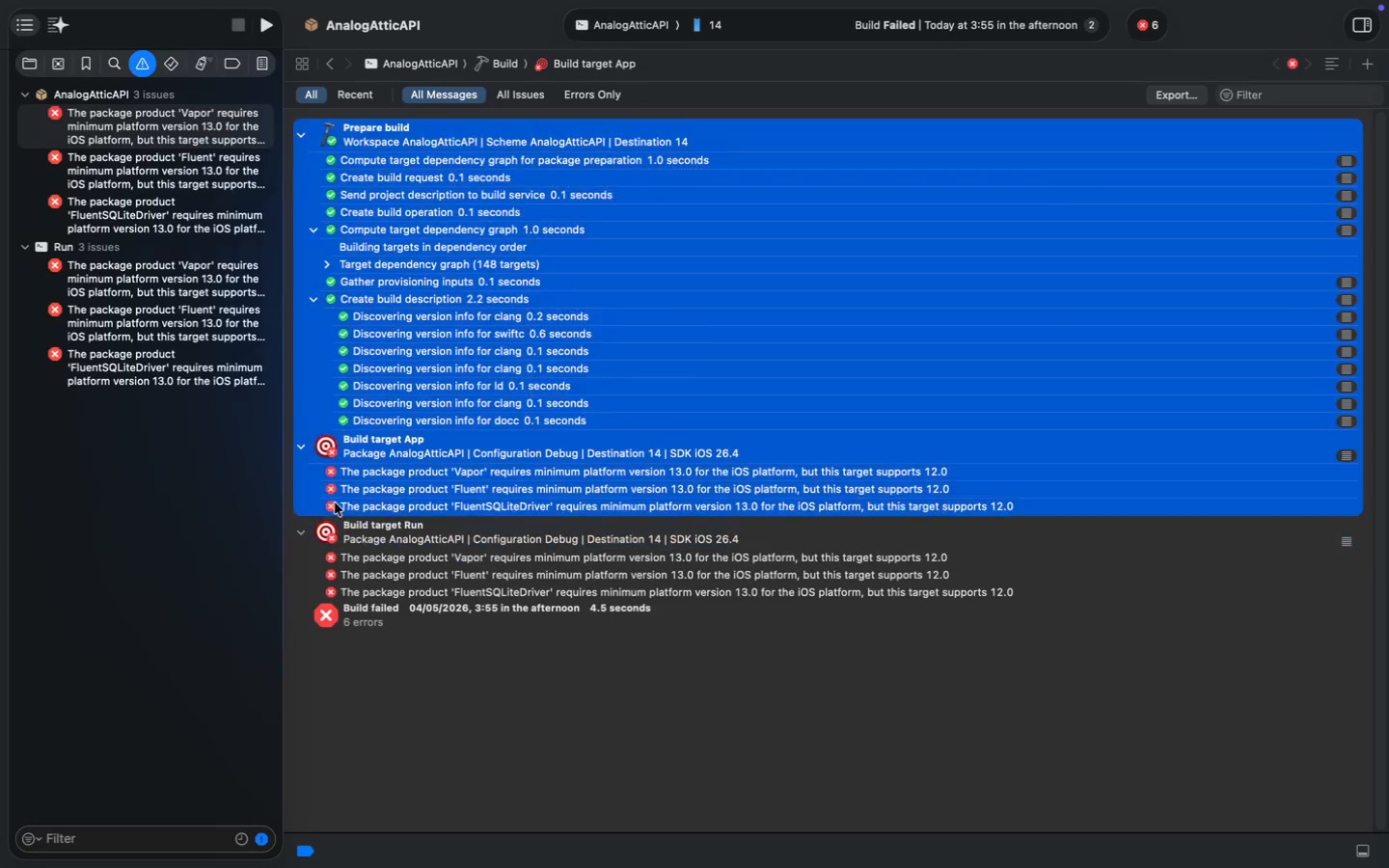 
left_click([313, 426])
 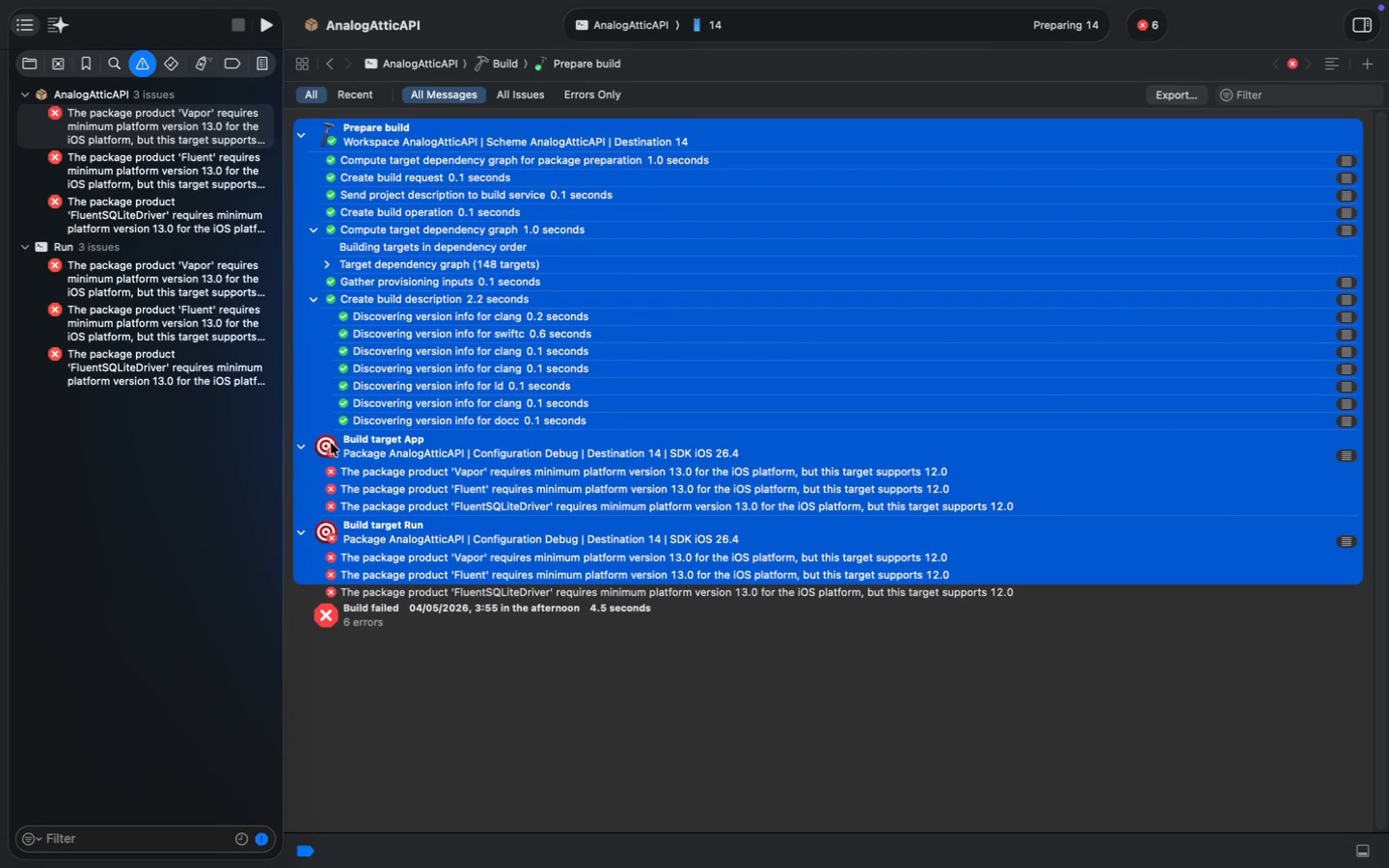 
left_click([349, 445])
 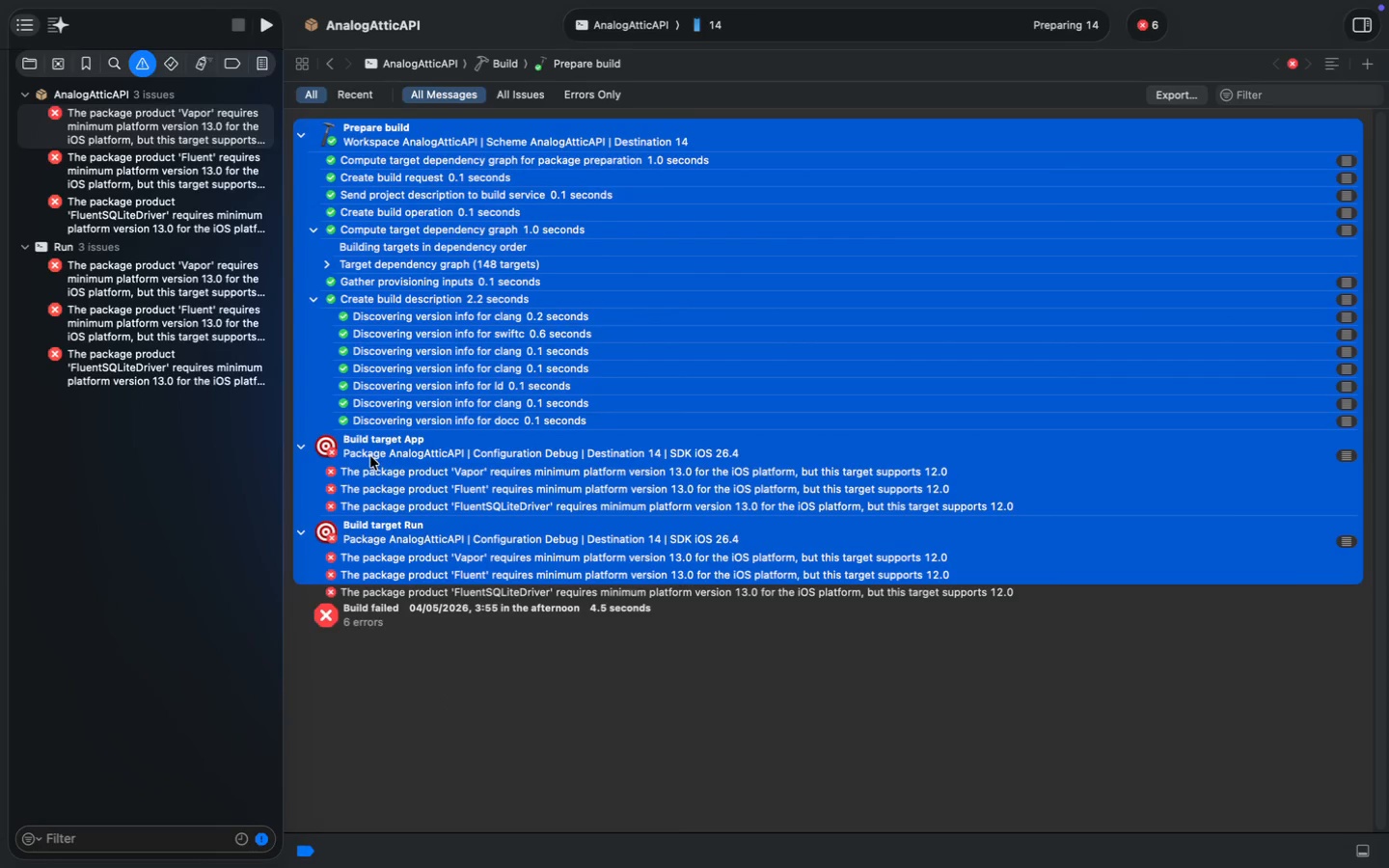 
hold_key(key=ShiftLeft, duration=1.3)
left_click([397, 606])
 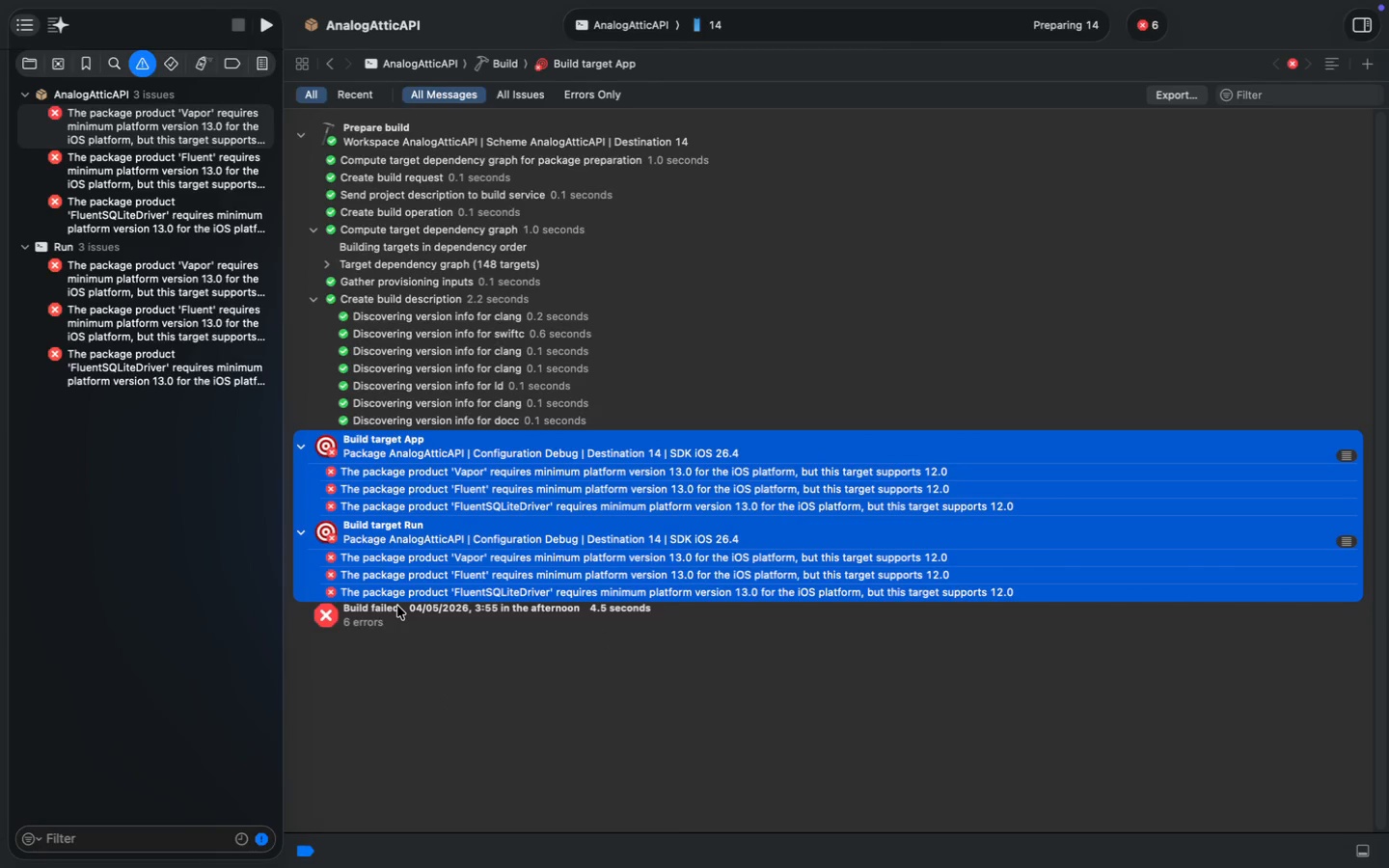 
key(Meta+C)
 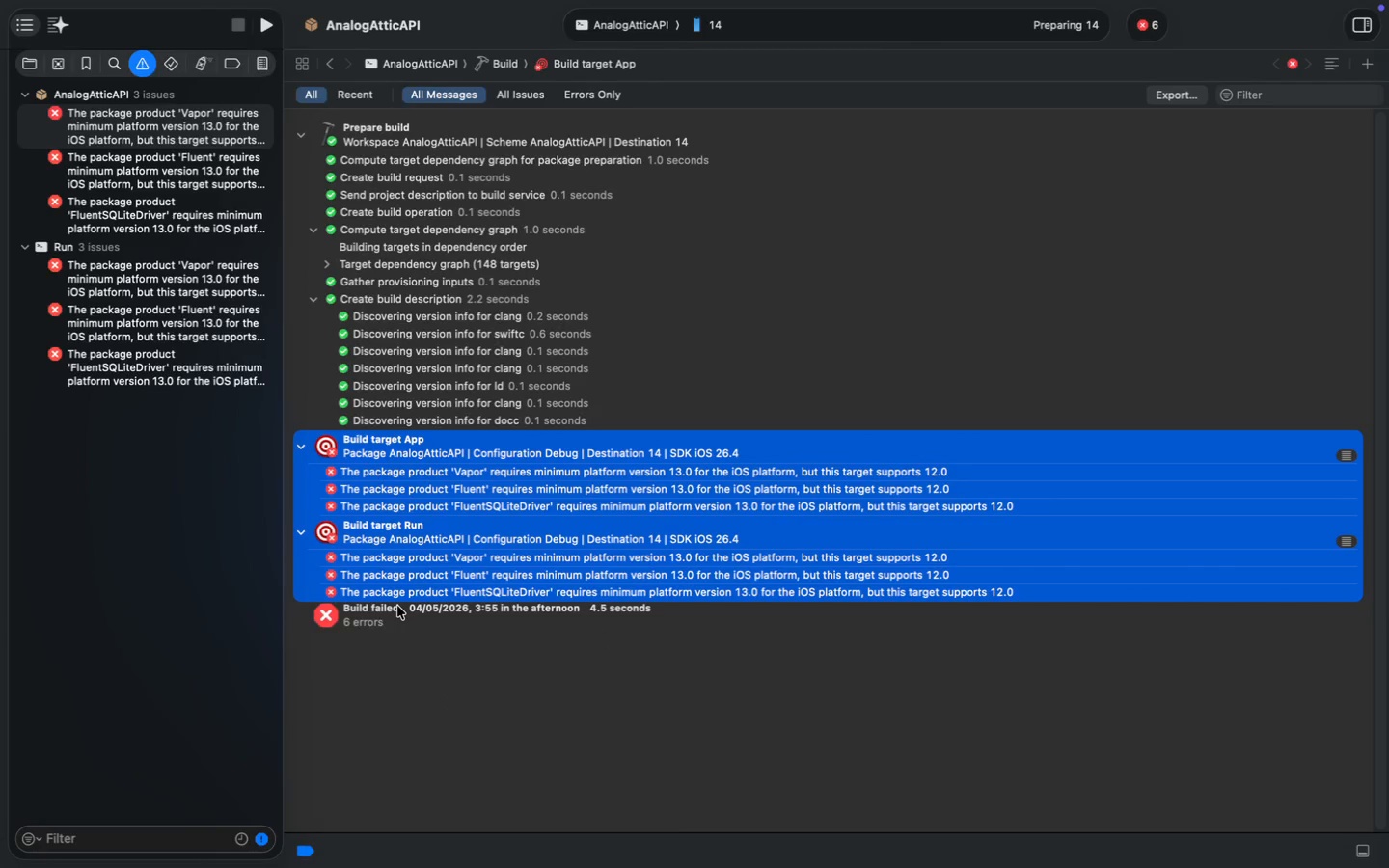 
key(Meta+C)
 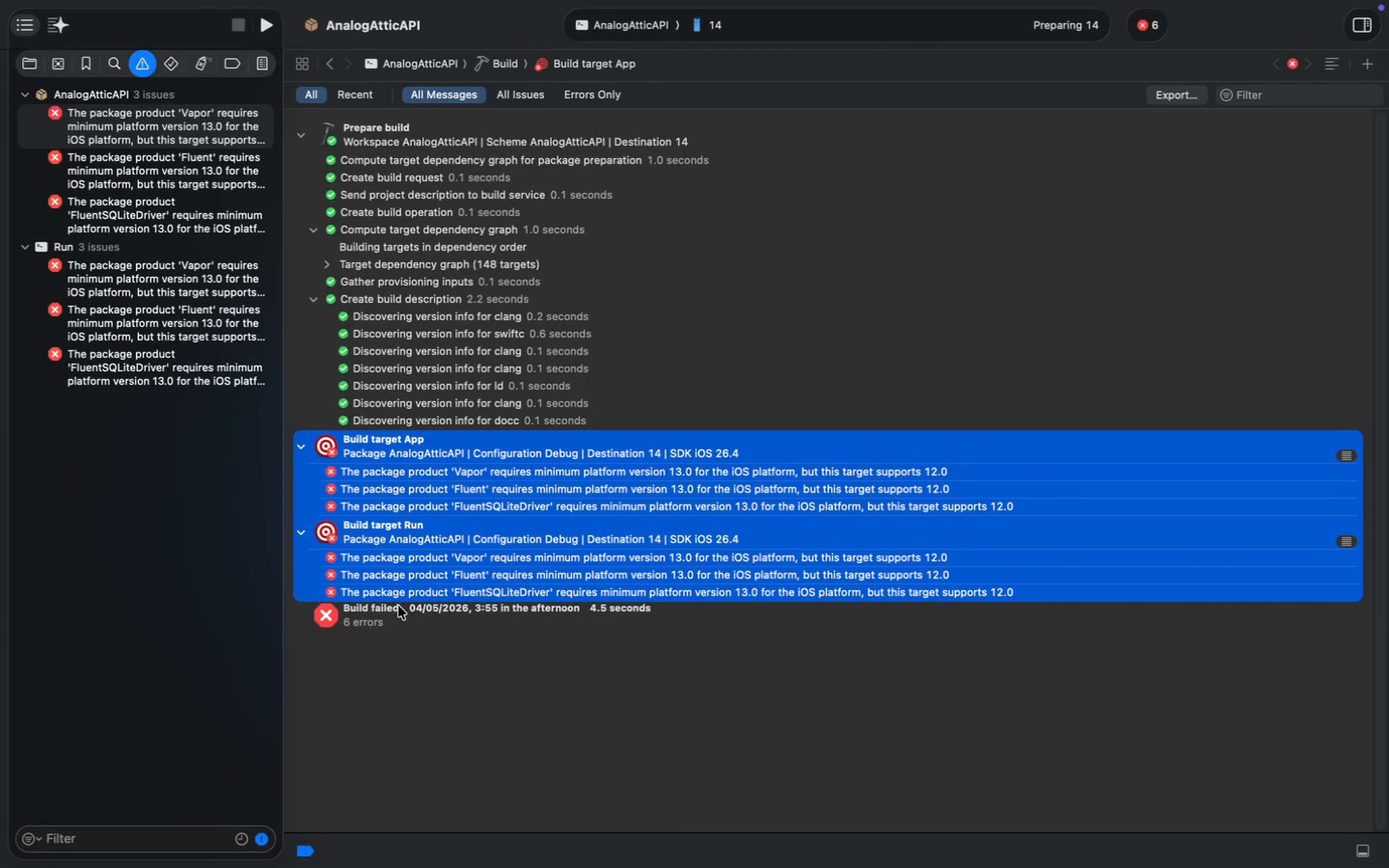 
key(Meta+V)
 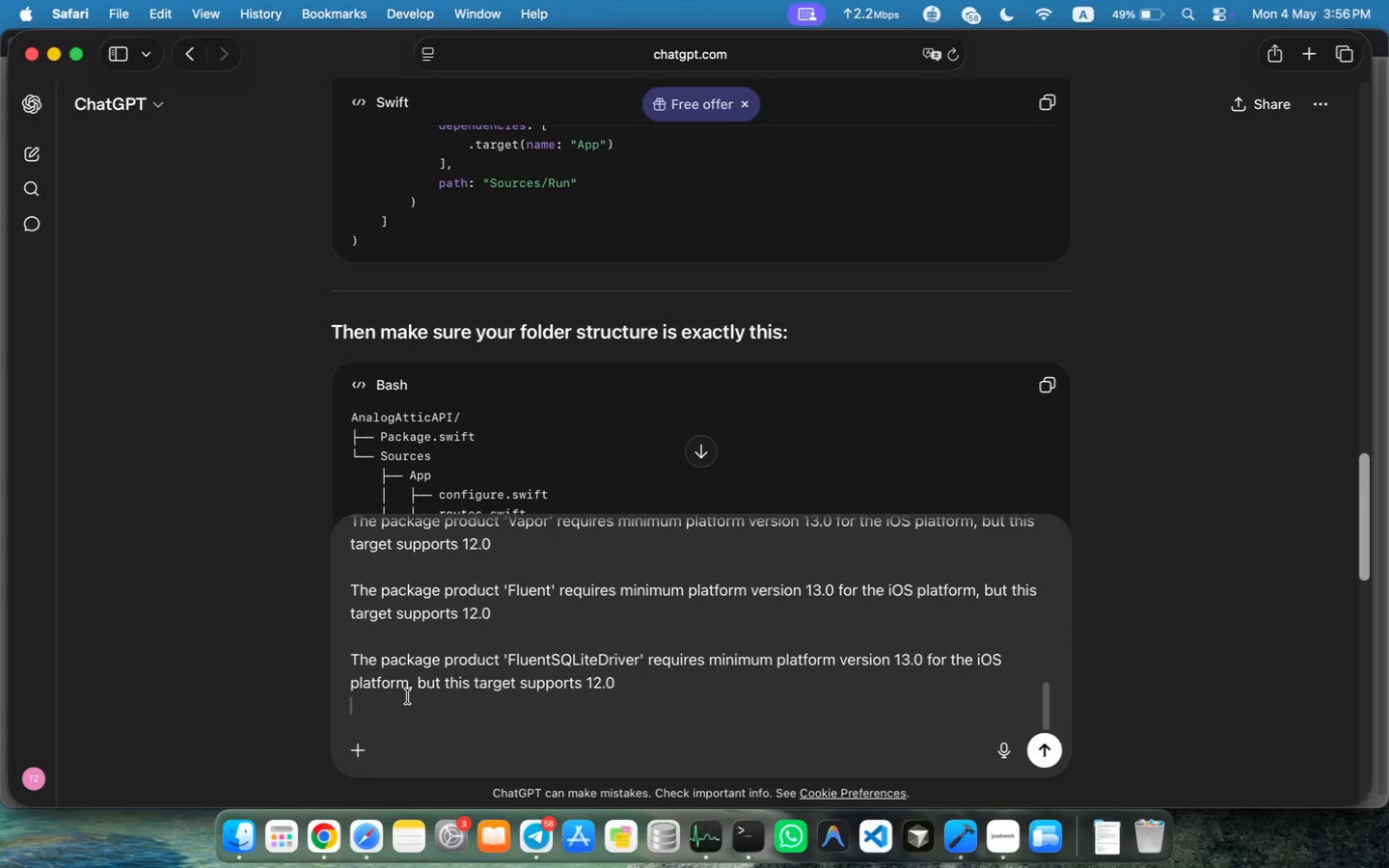 
key(Shift+Enter)
 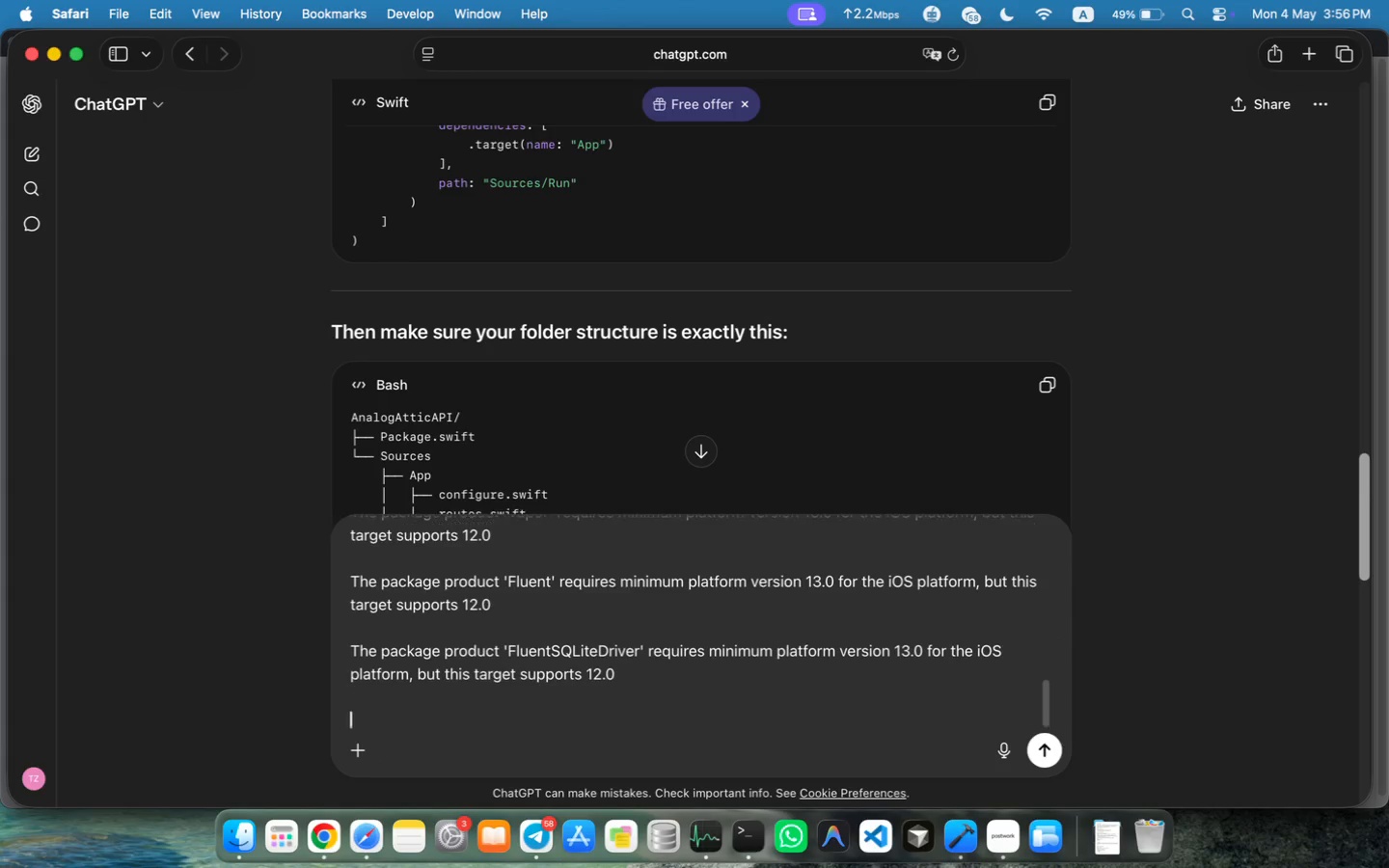 
key(Shift+Enter)
 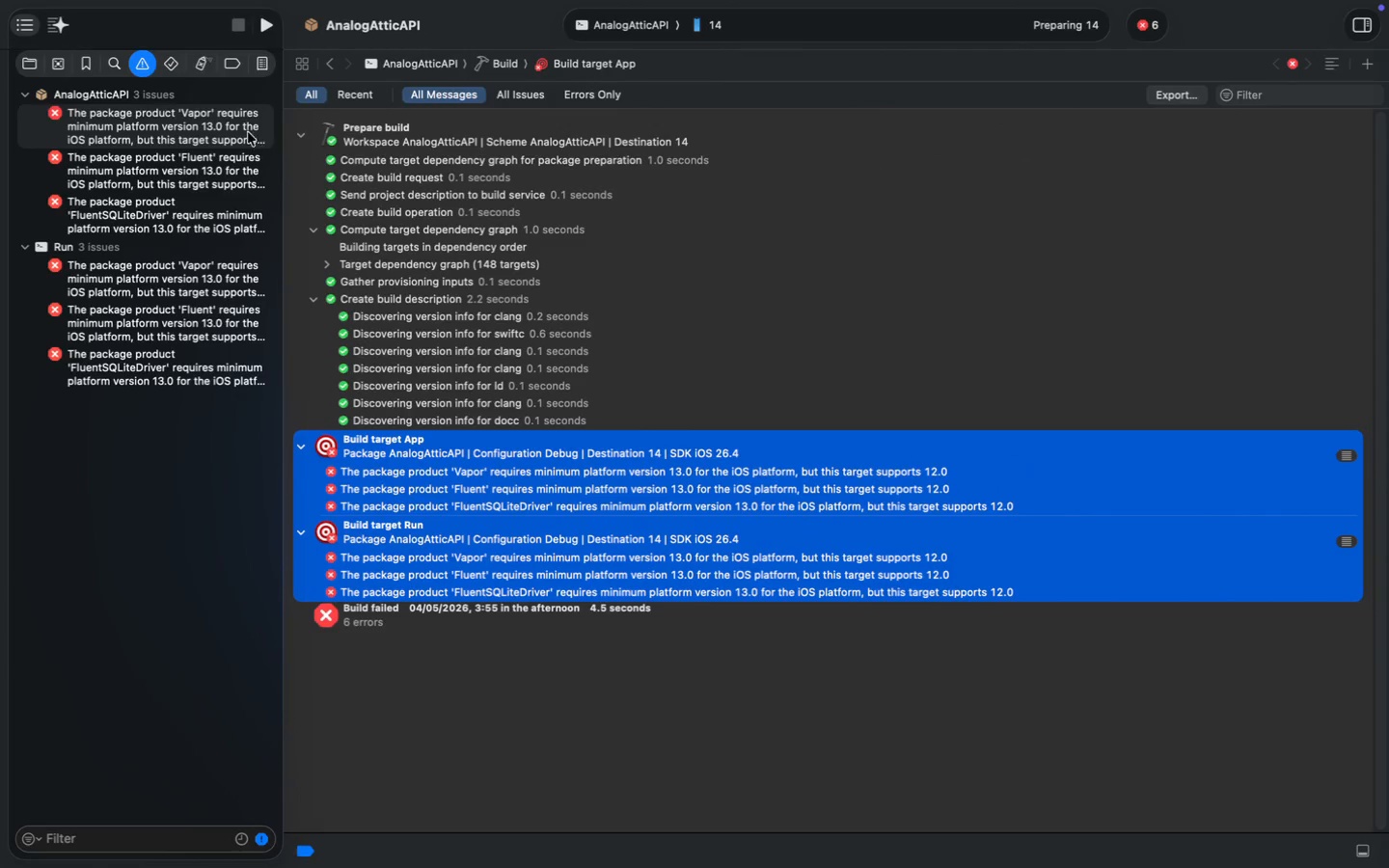 
left_click([31, 68])
 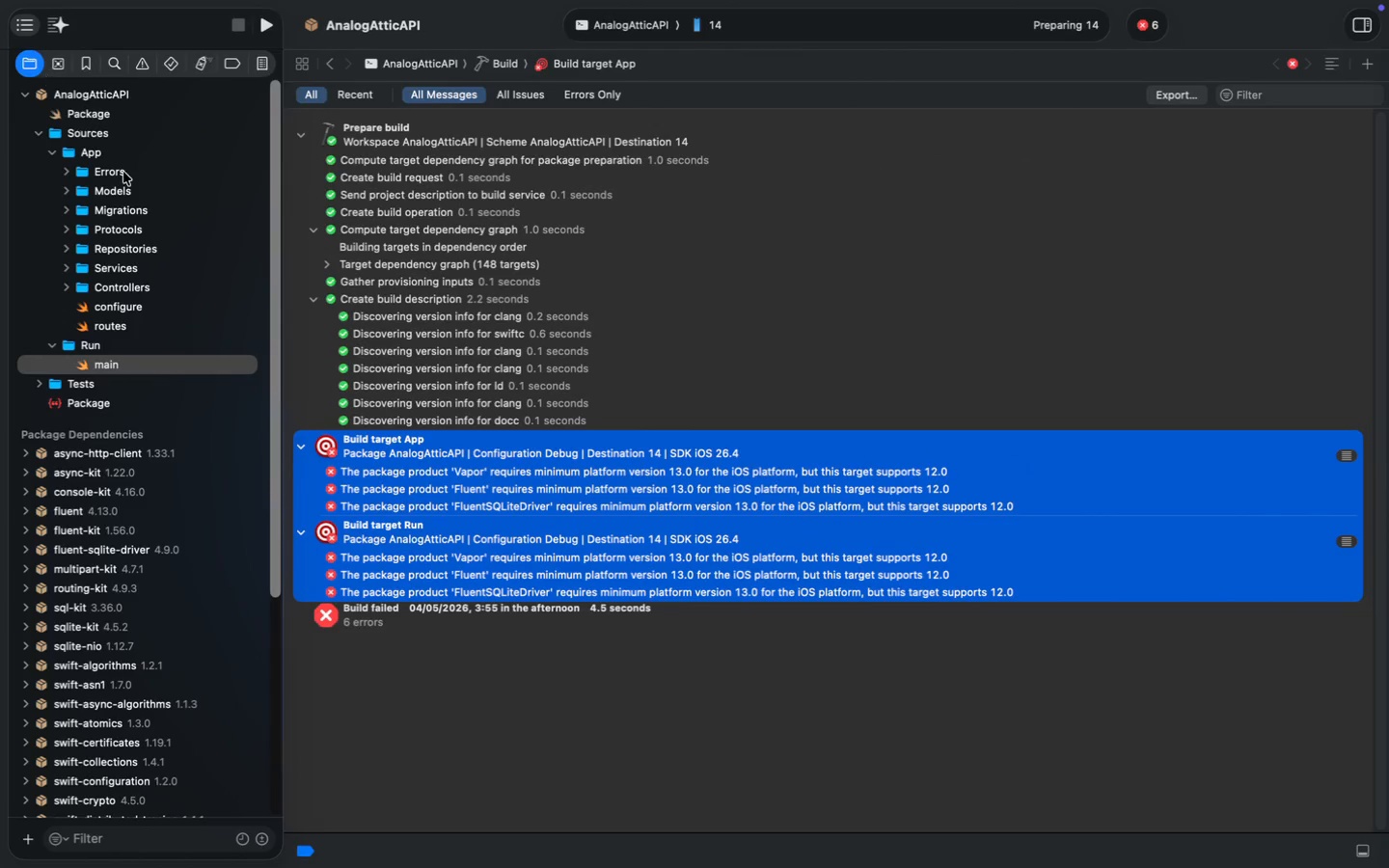 
left_click([100, 115])
 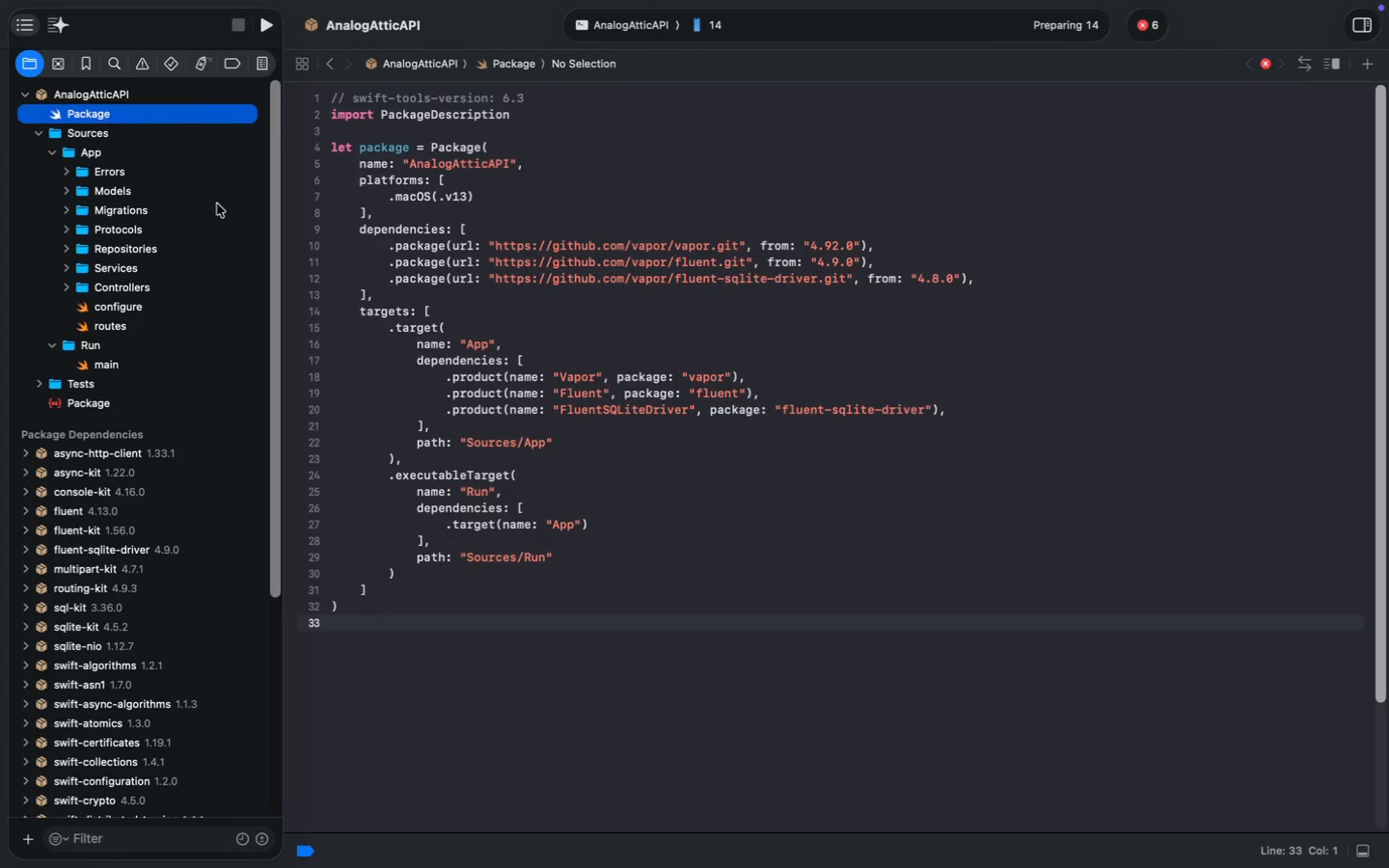 
left_click([599, 690])
 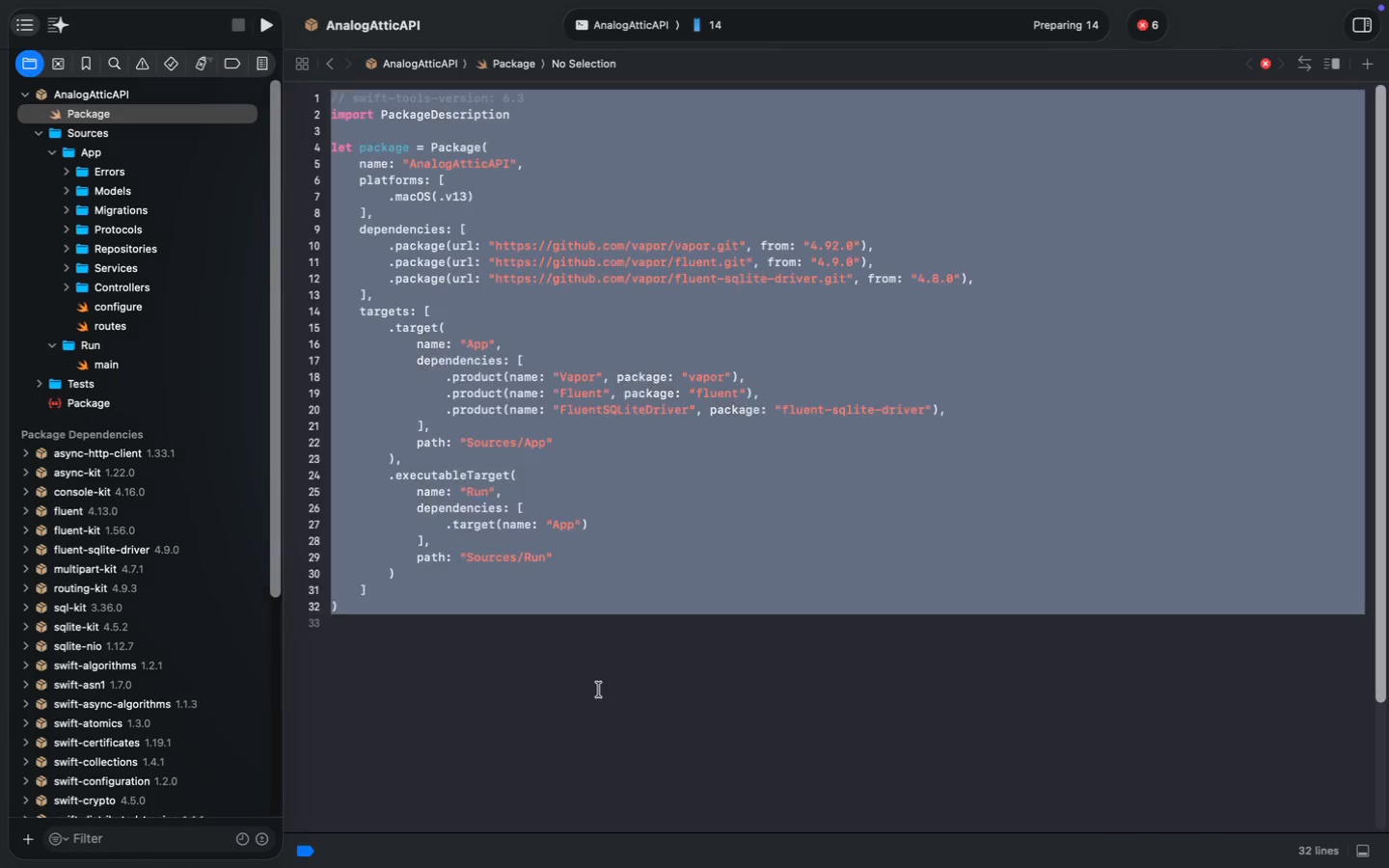 
key(Meta+A)
 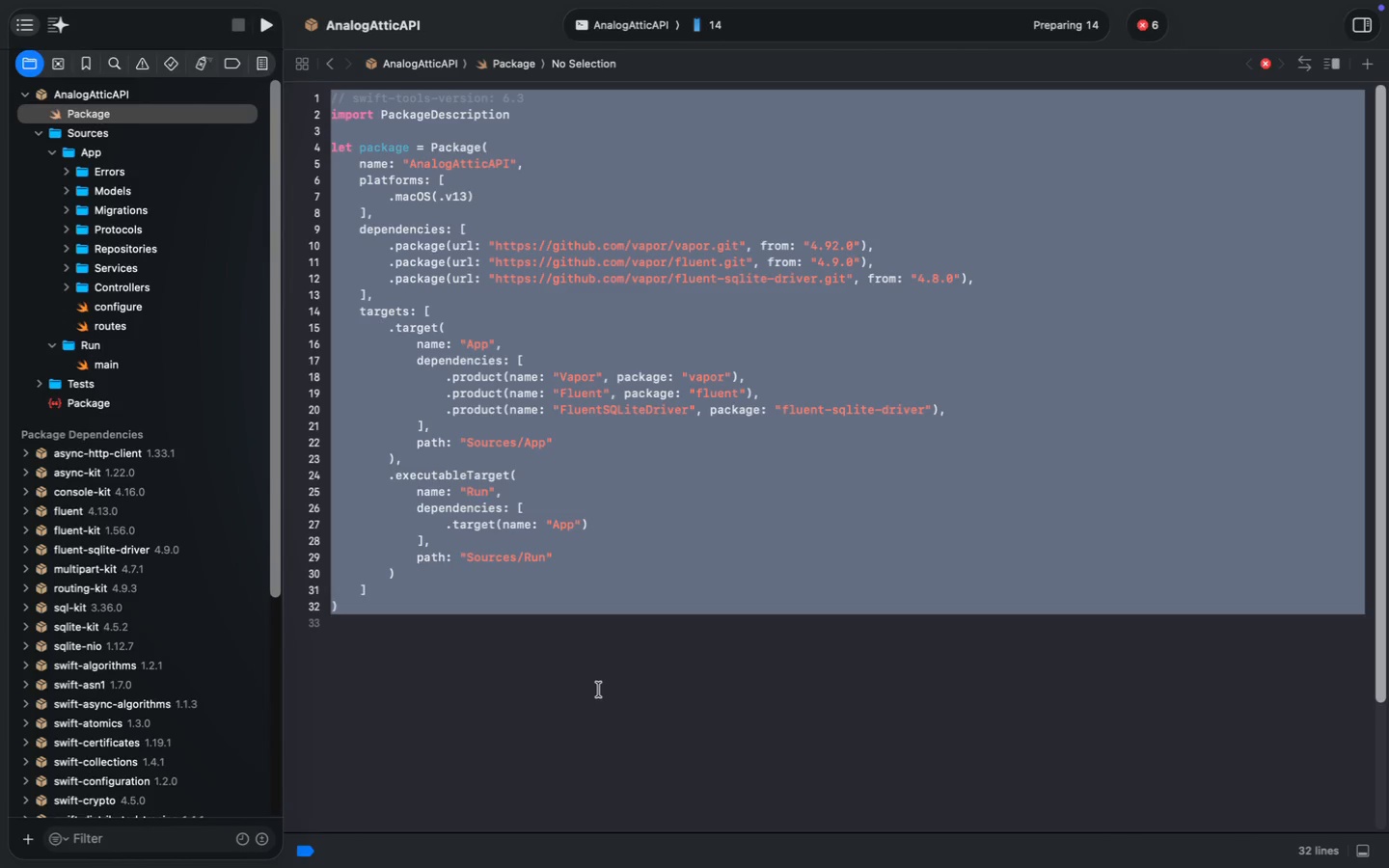 
key(Meta+C)
 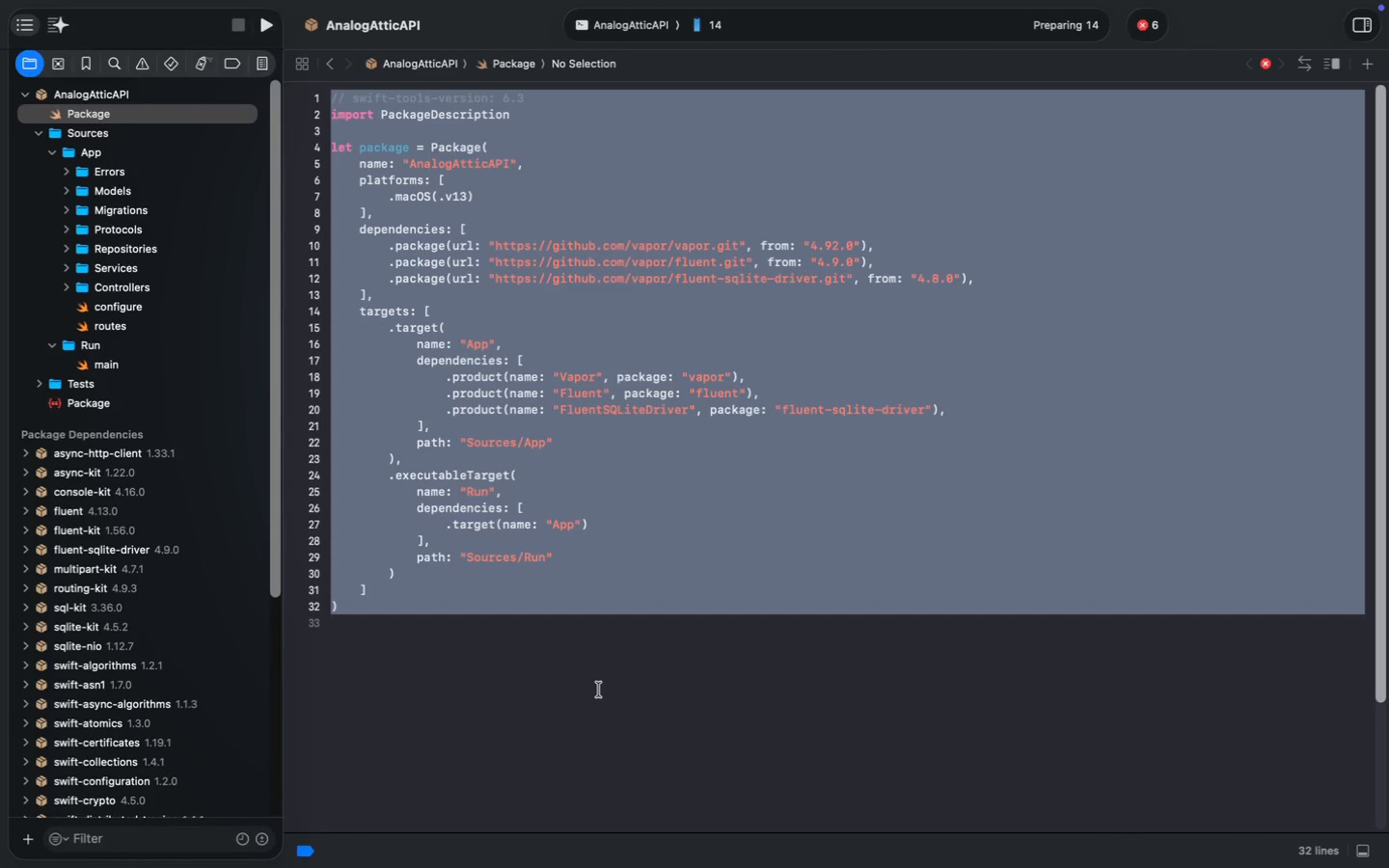 
key(Meta+C)
 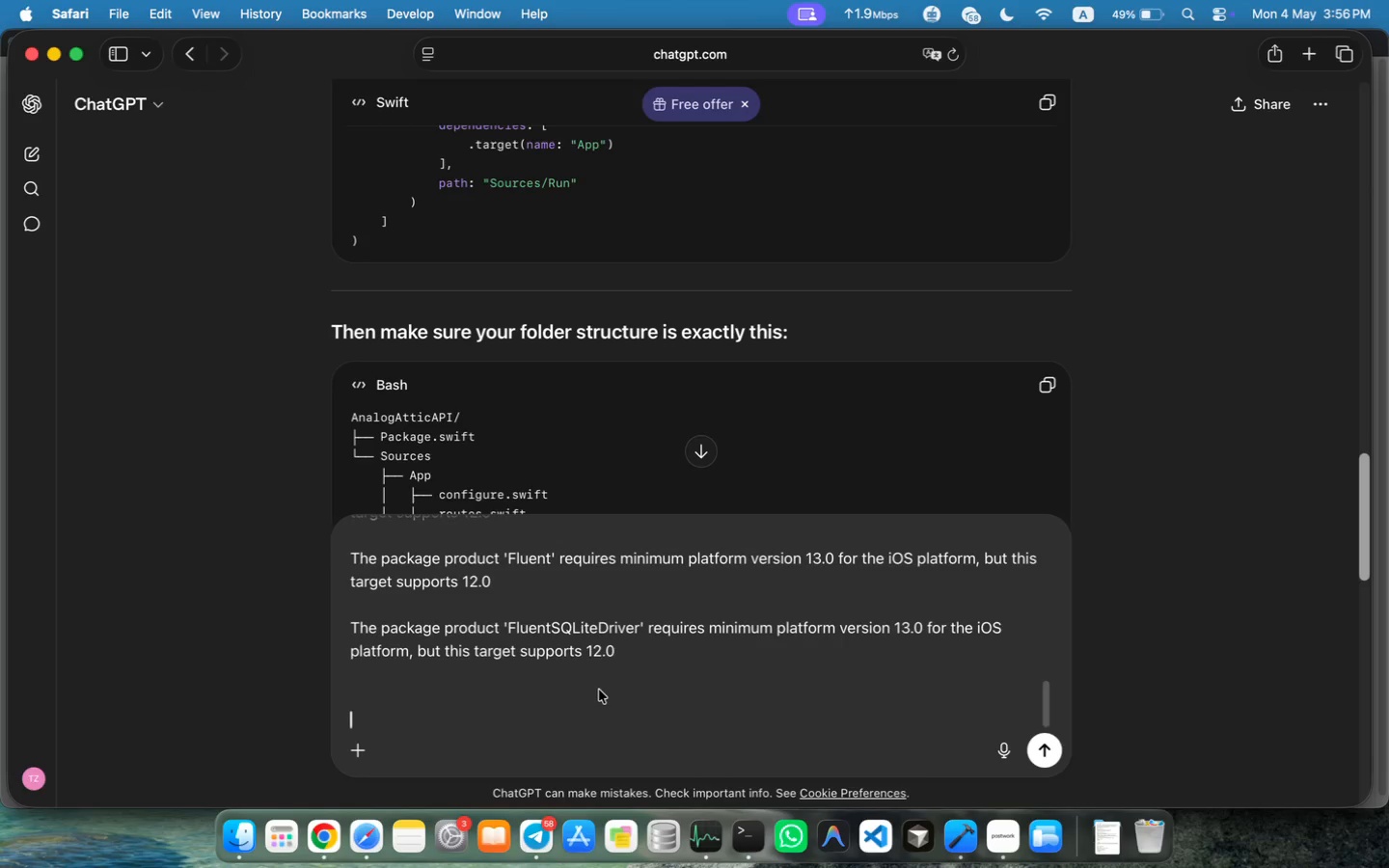 
key(Meta+V)
 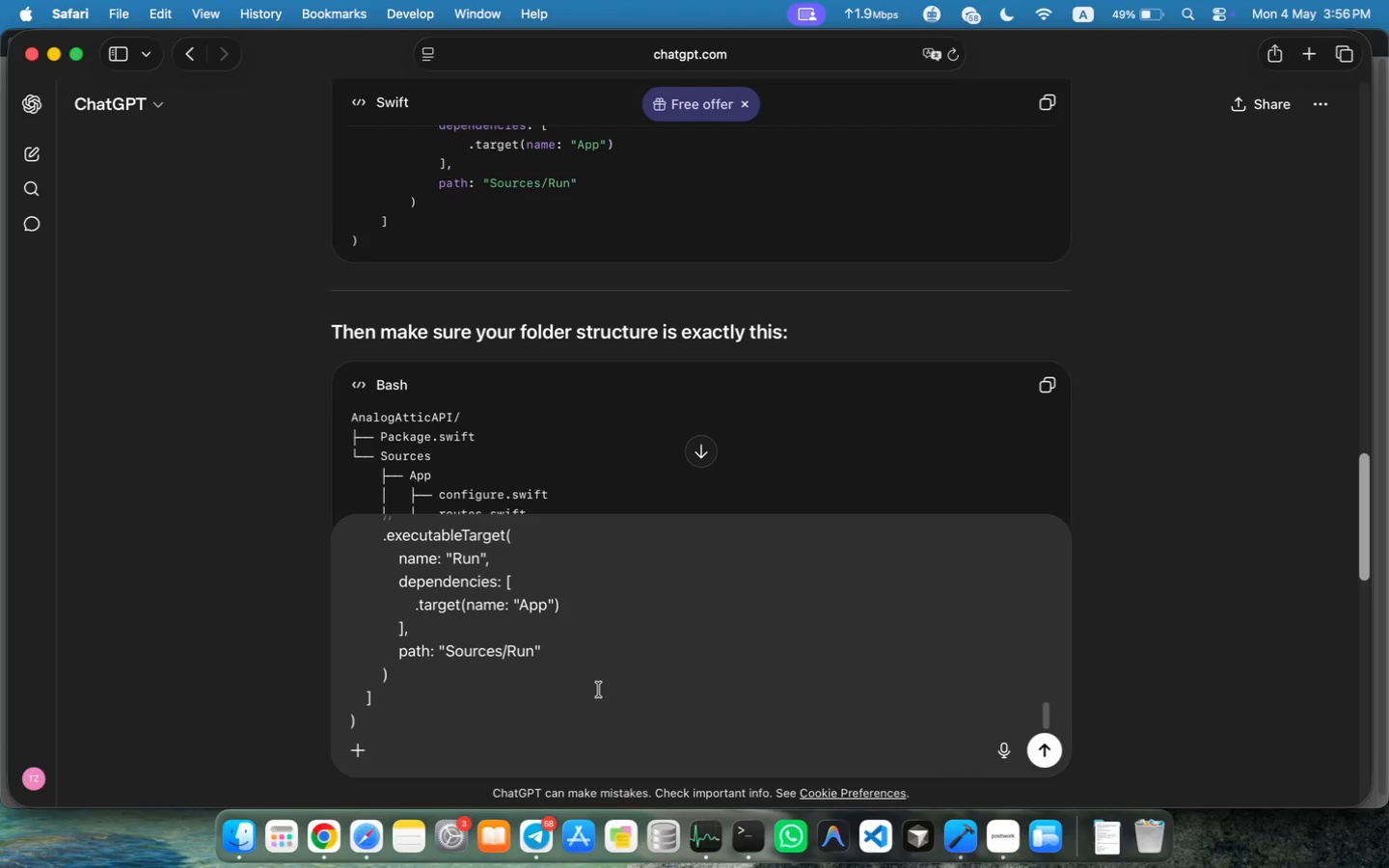 
key(Enter)
 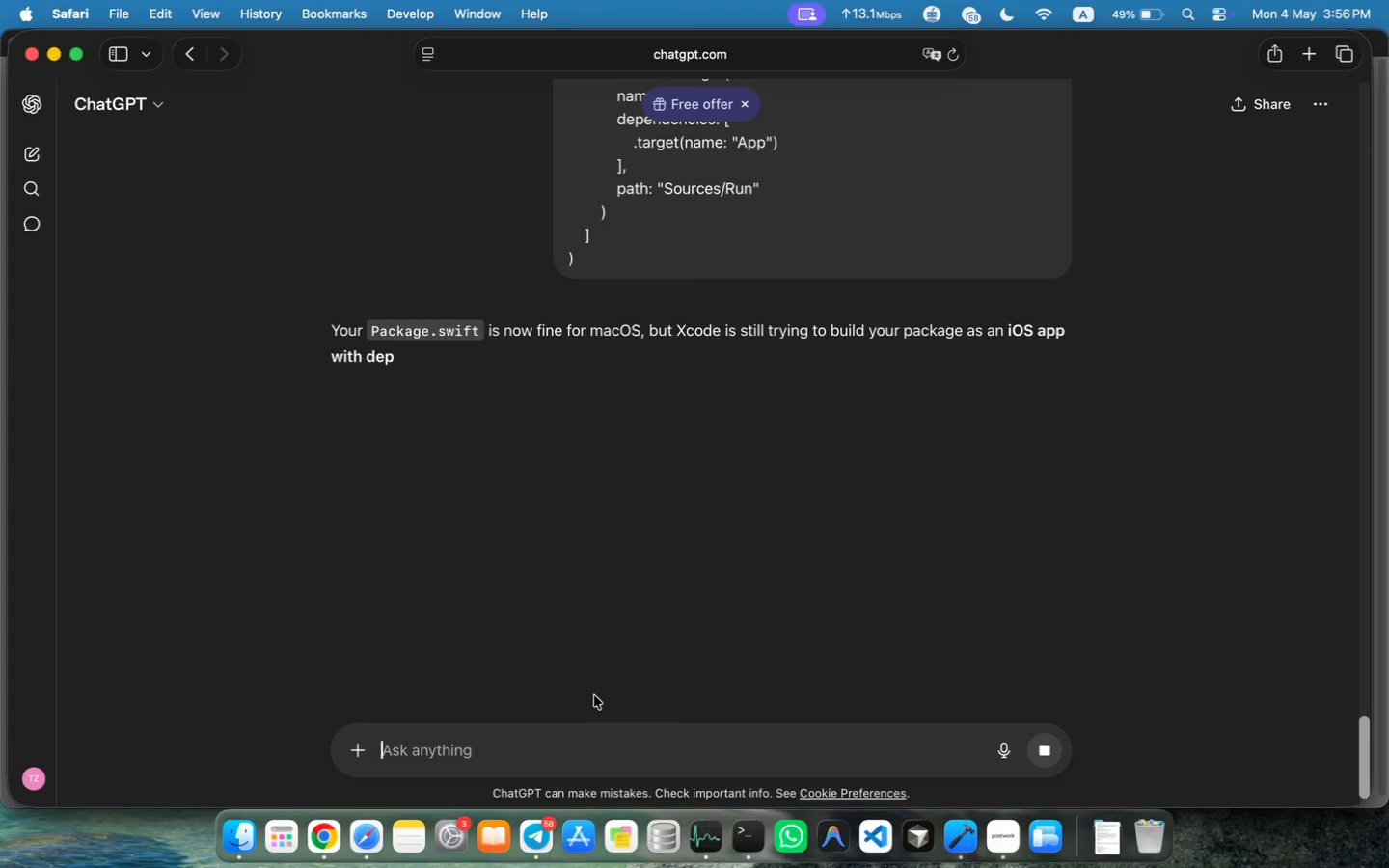 
wait(7.9)
 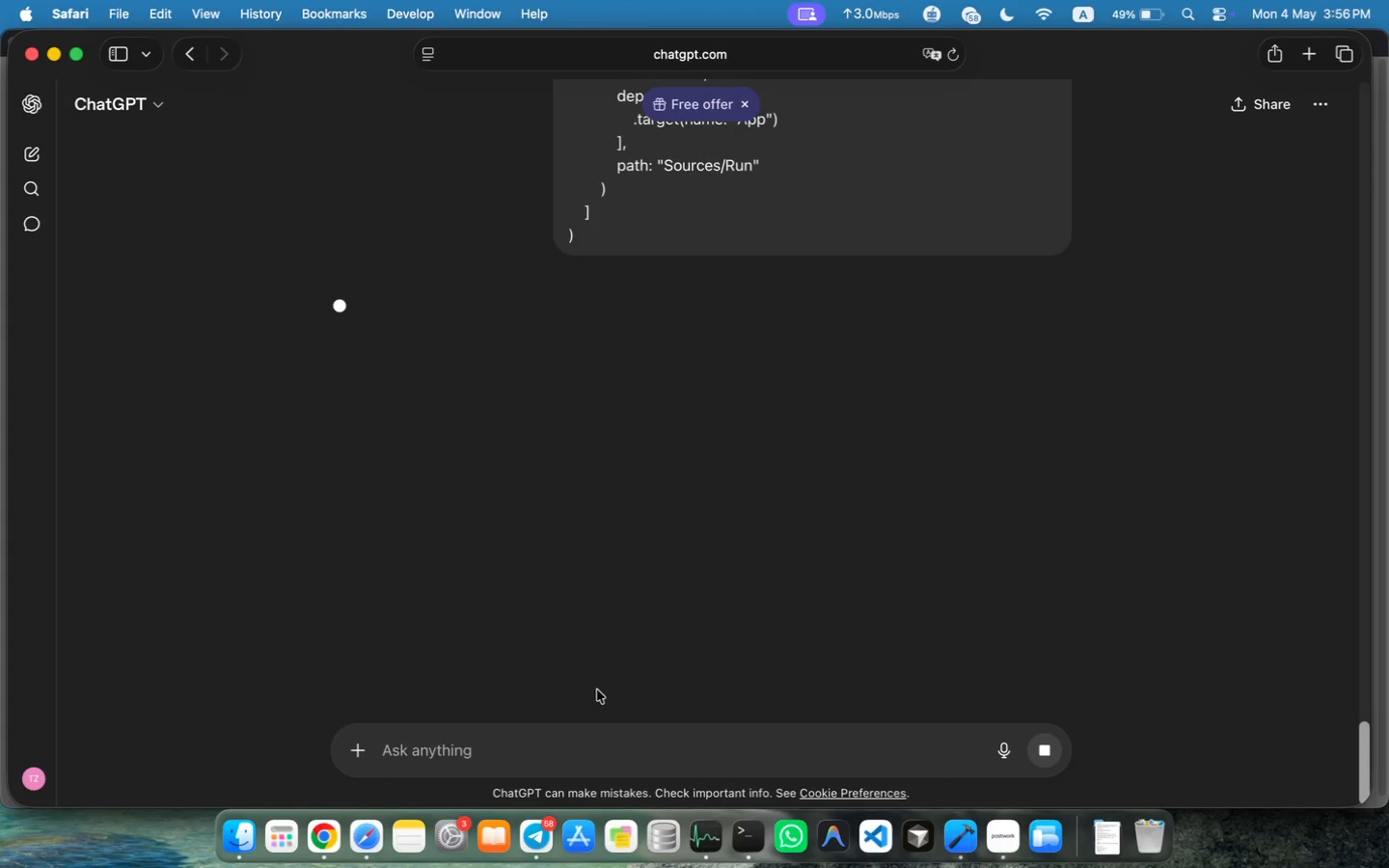 
scroll: coordinate [651, 642], scroll_direction: down, amount: 31.0
 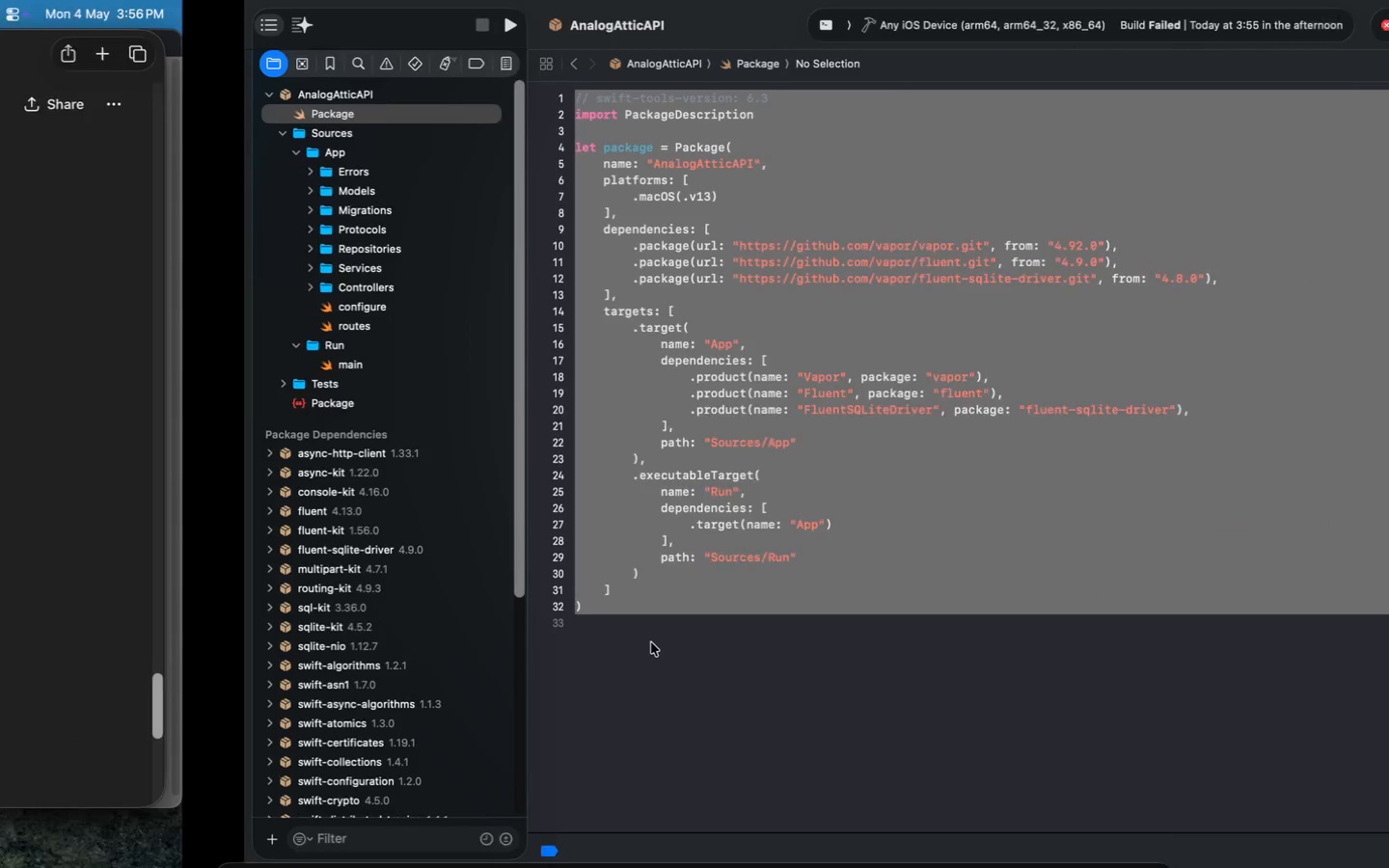 
mouse_move([805, 44])
 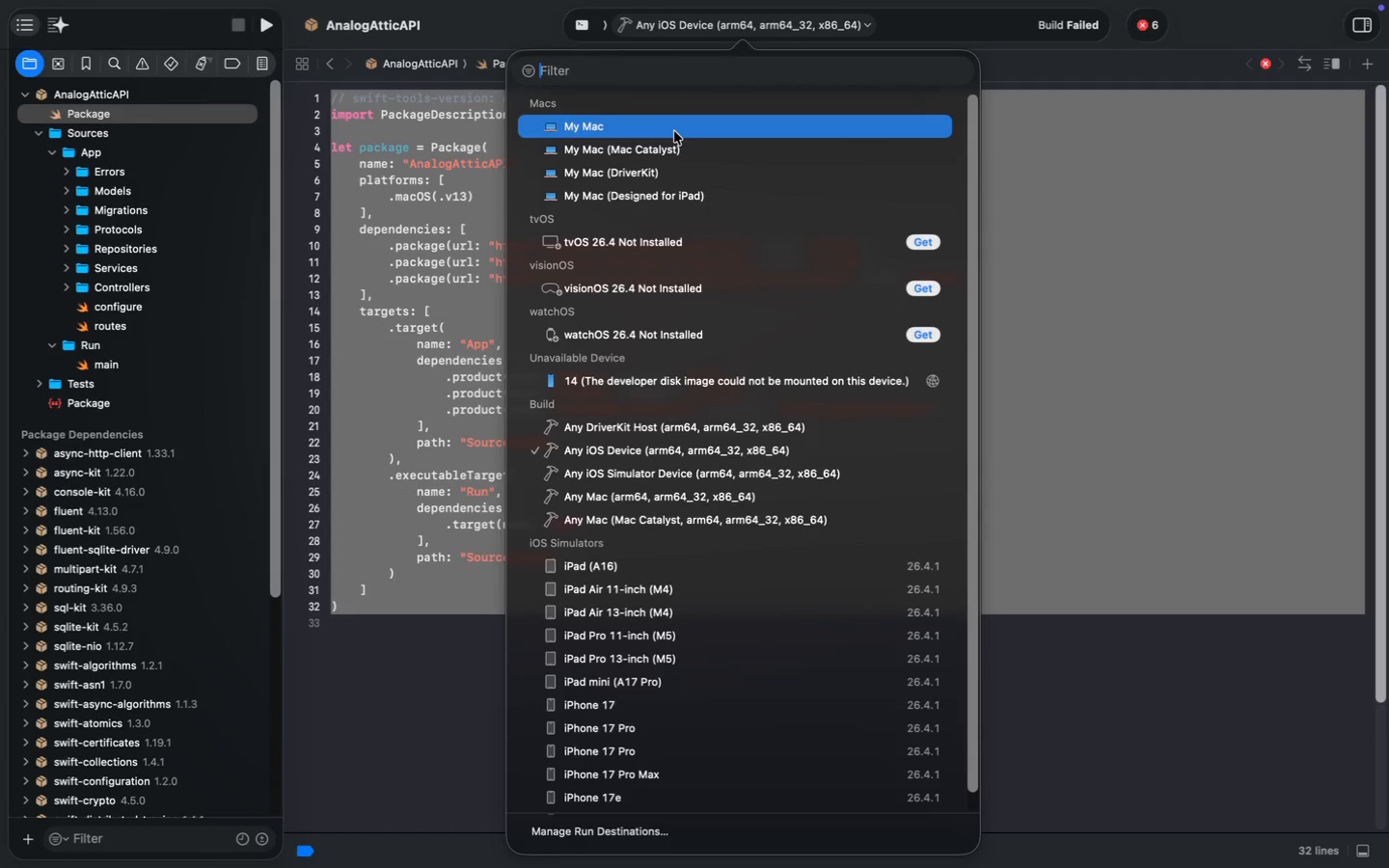 
left_click([674, 131])
 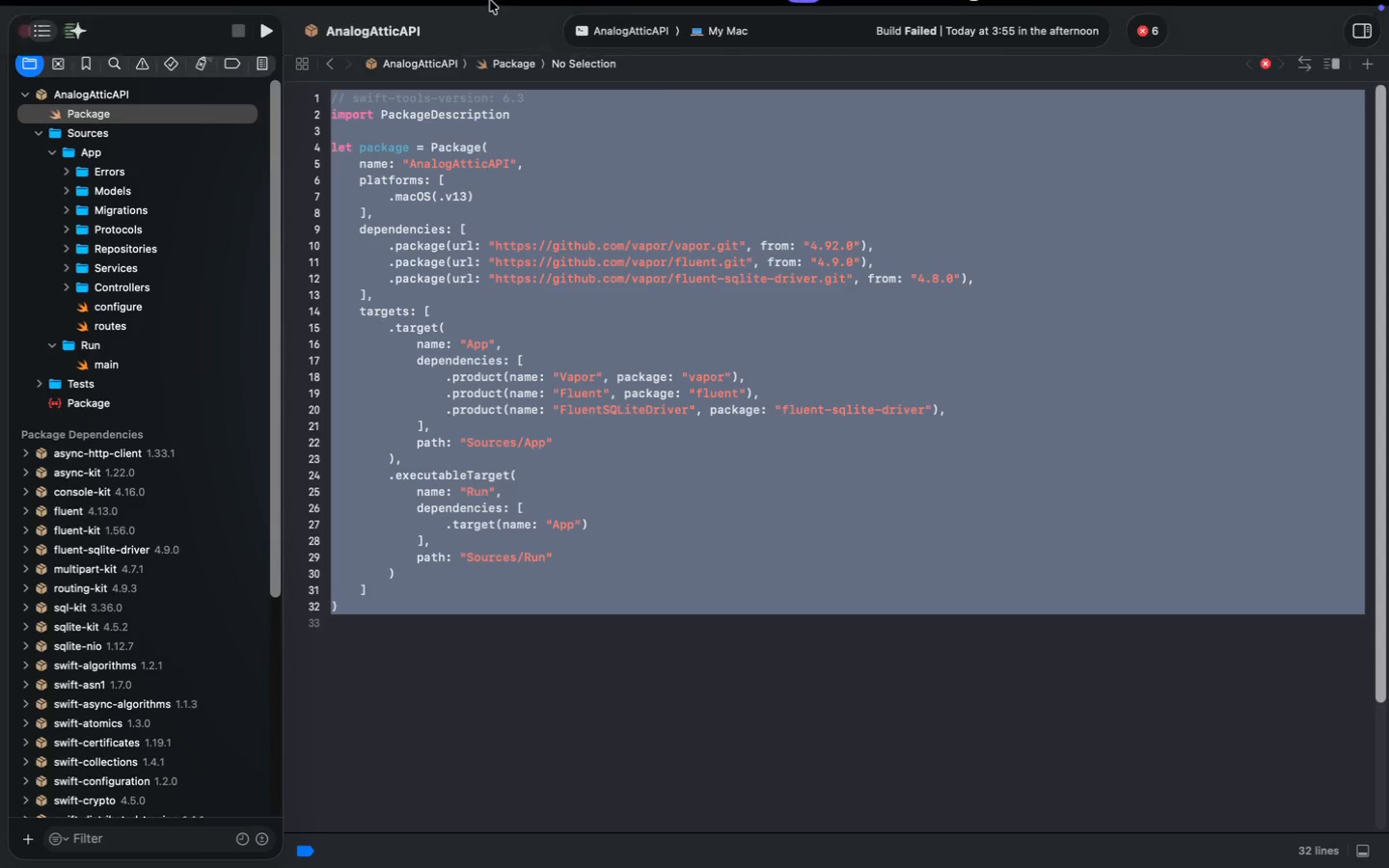 
left_click([423, 12])
 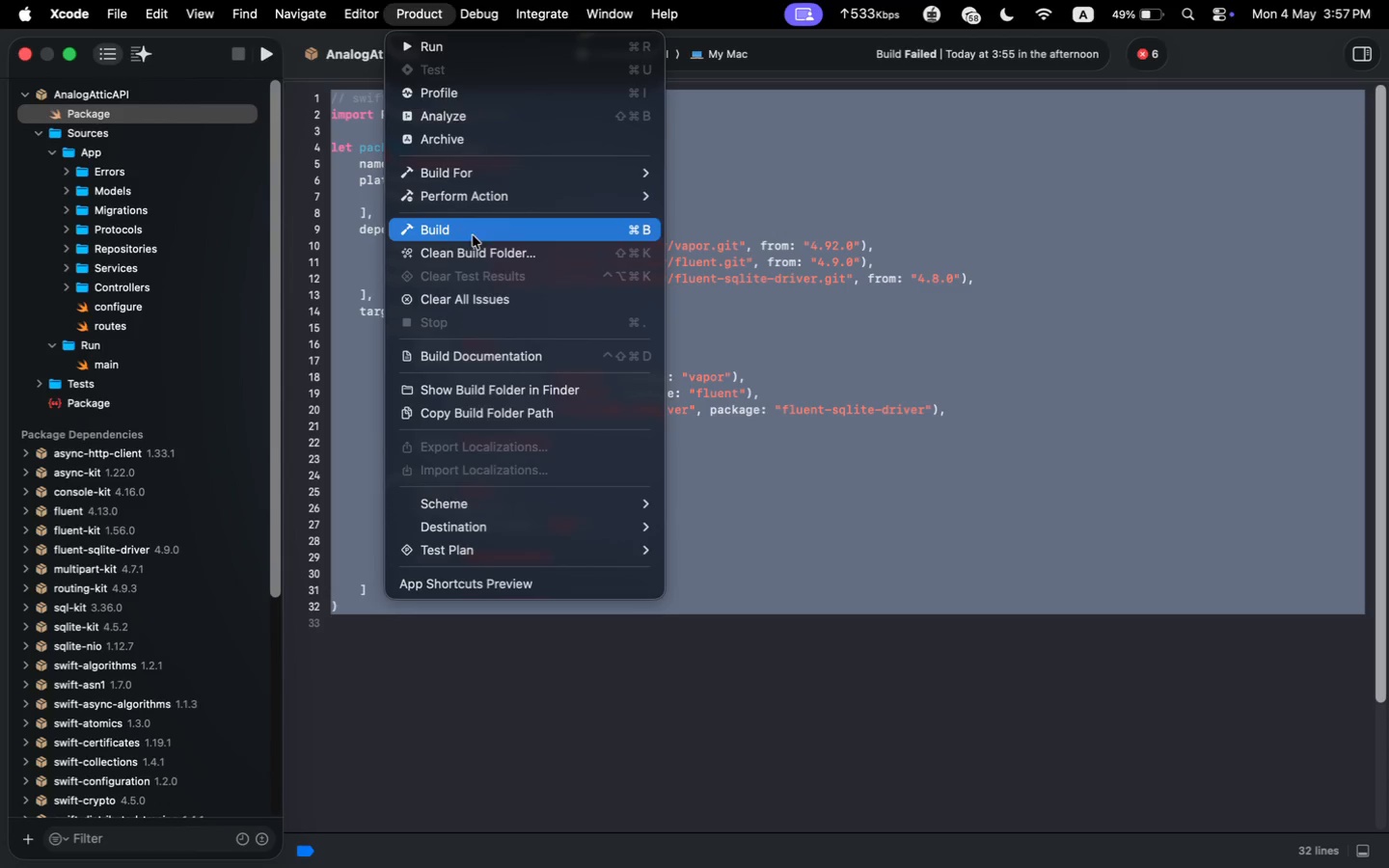 
left_click([476, 251])
 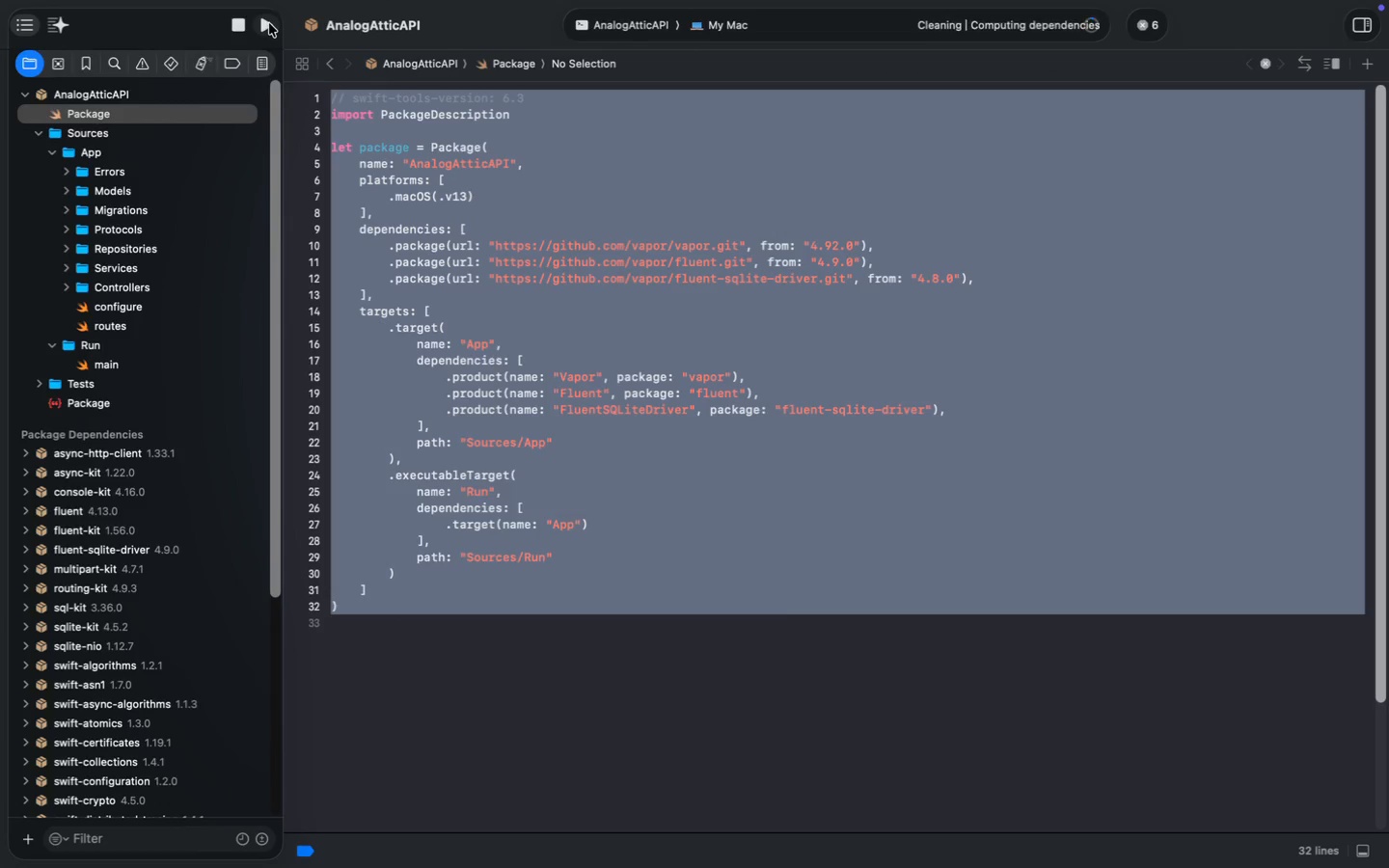 
left_click([269, 23])
 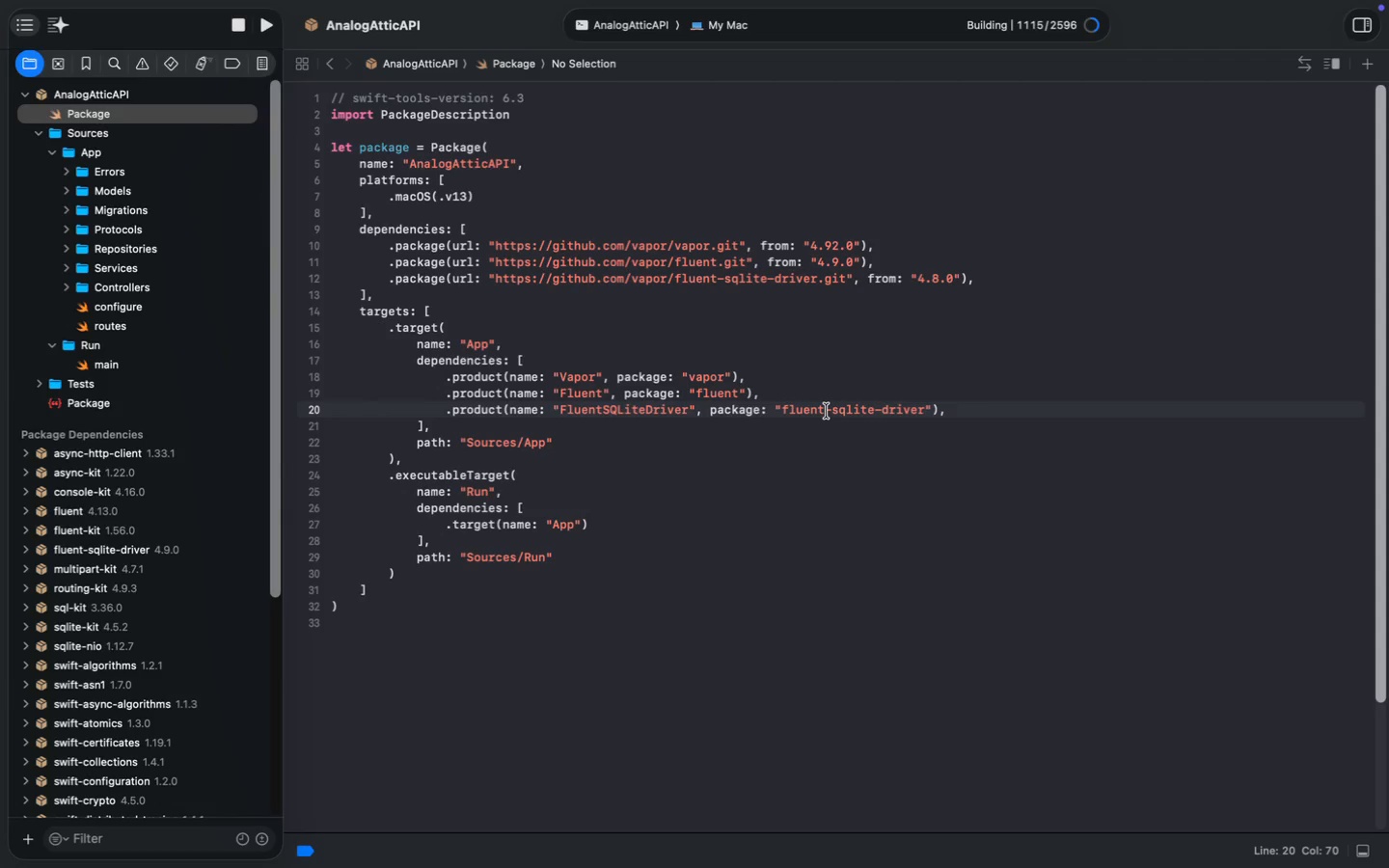 
wait(26.34)
 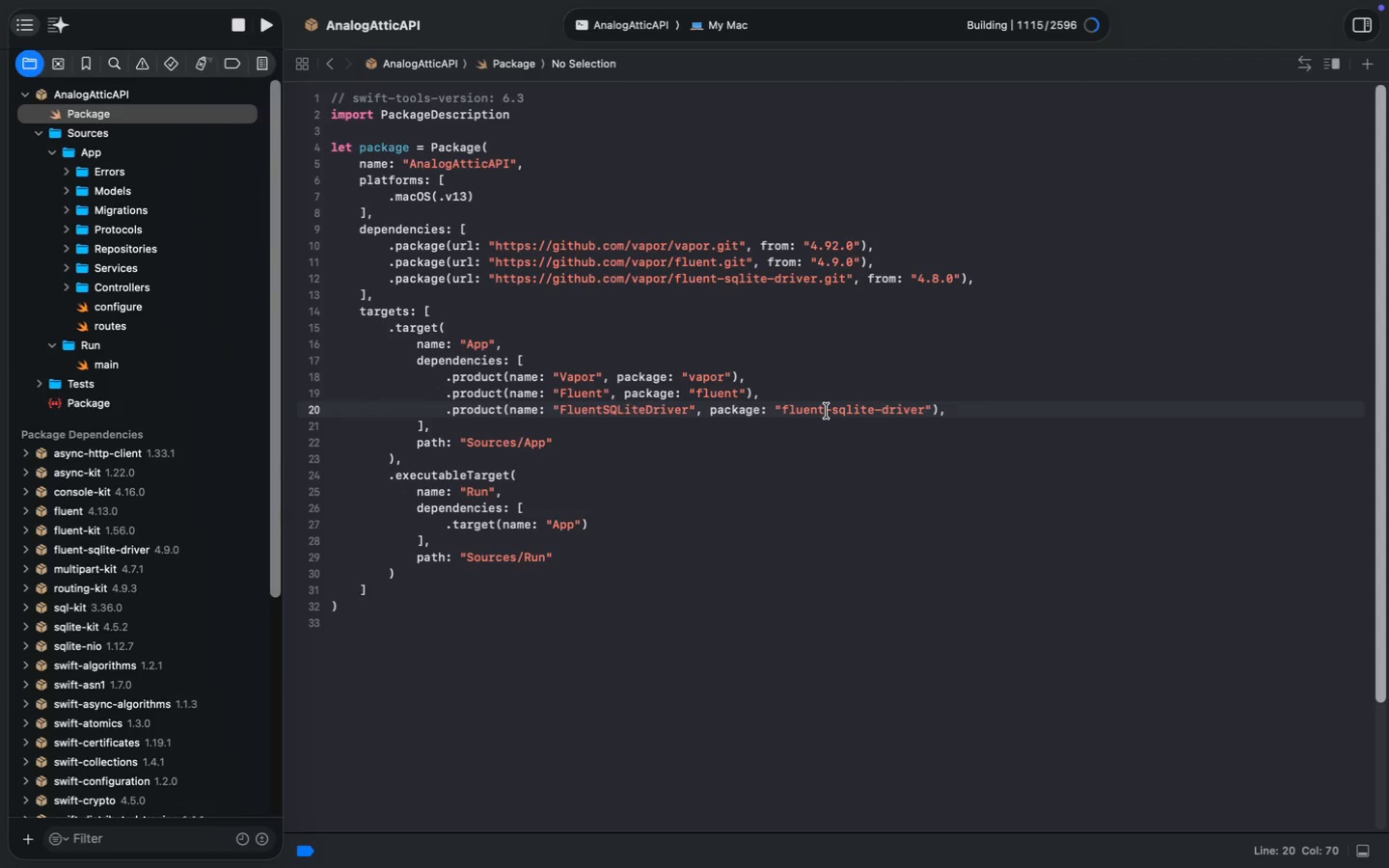 
left_click([994, 831])